 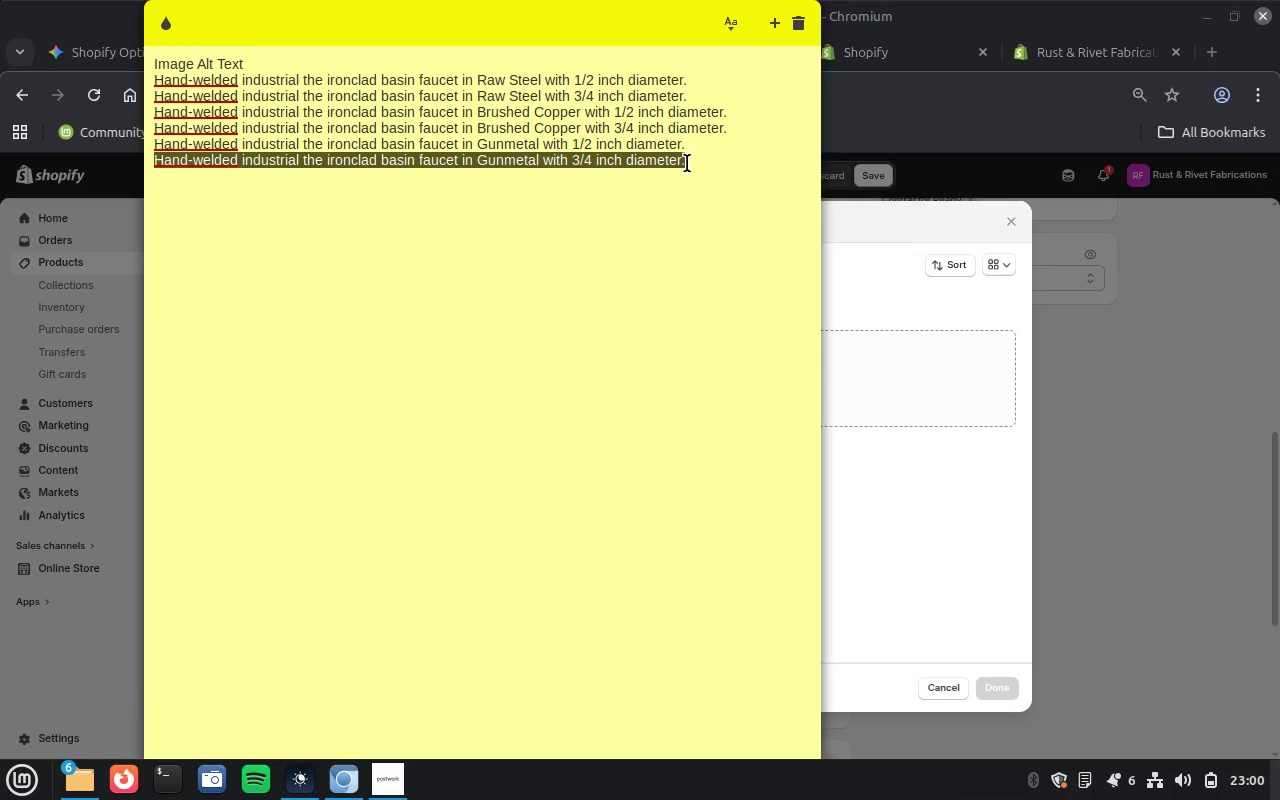 
left_click([870, 215])
 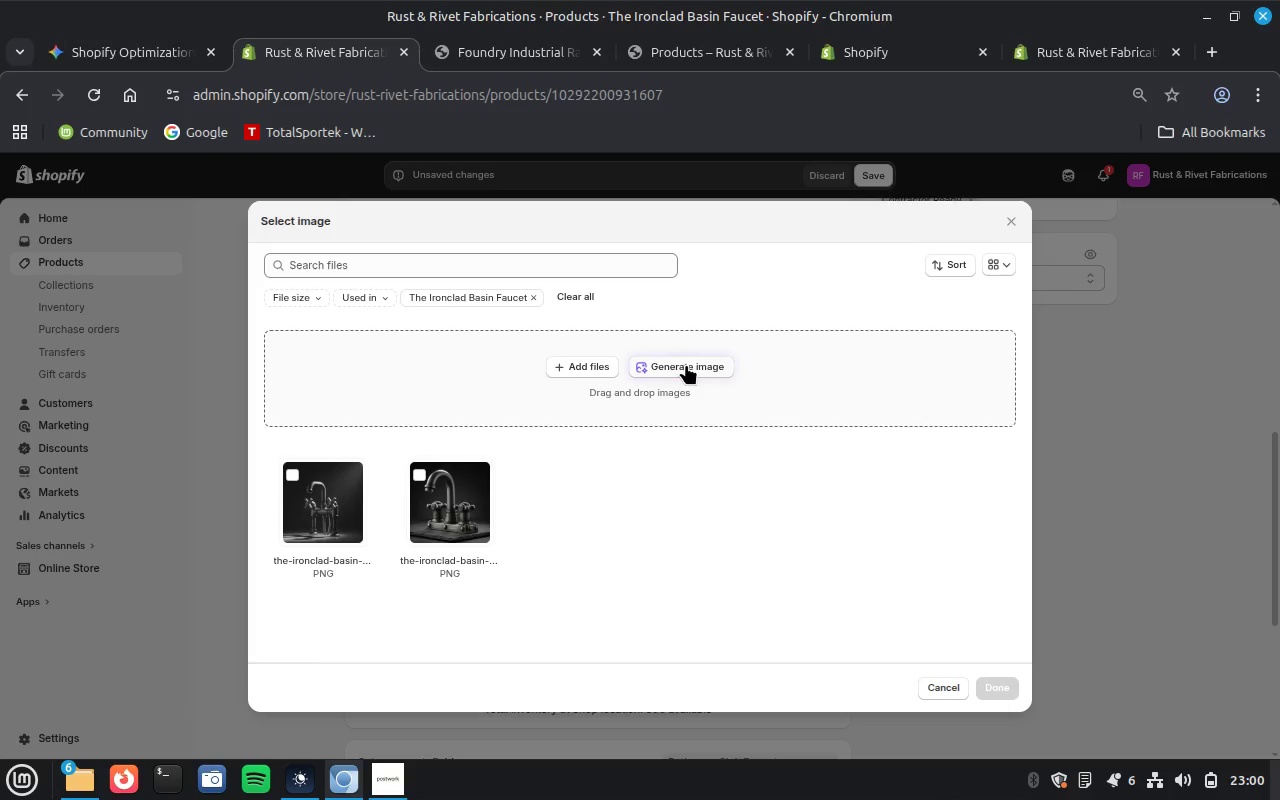 
left_click([686, 364])
 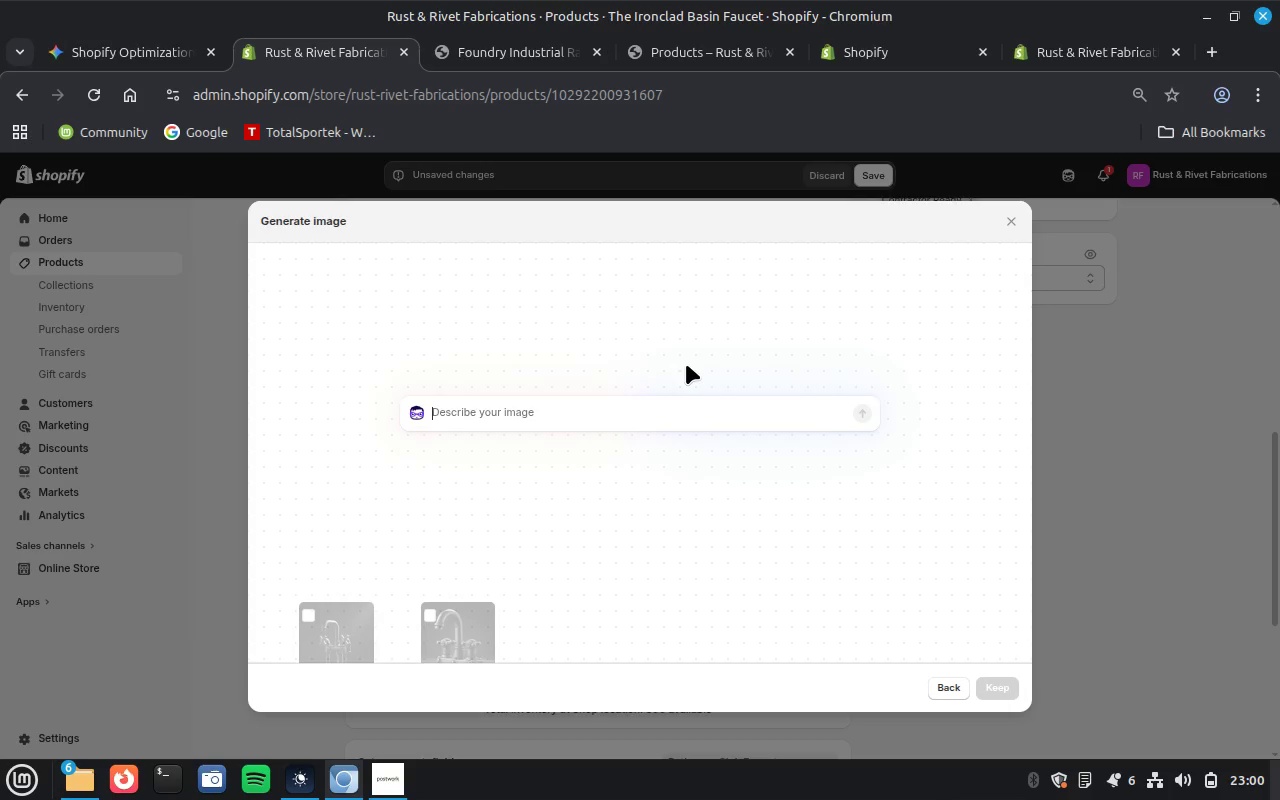 
wait(7.9)
 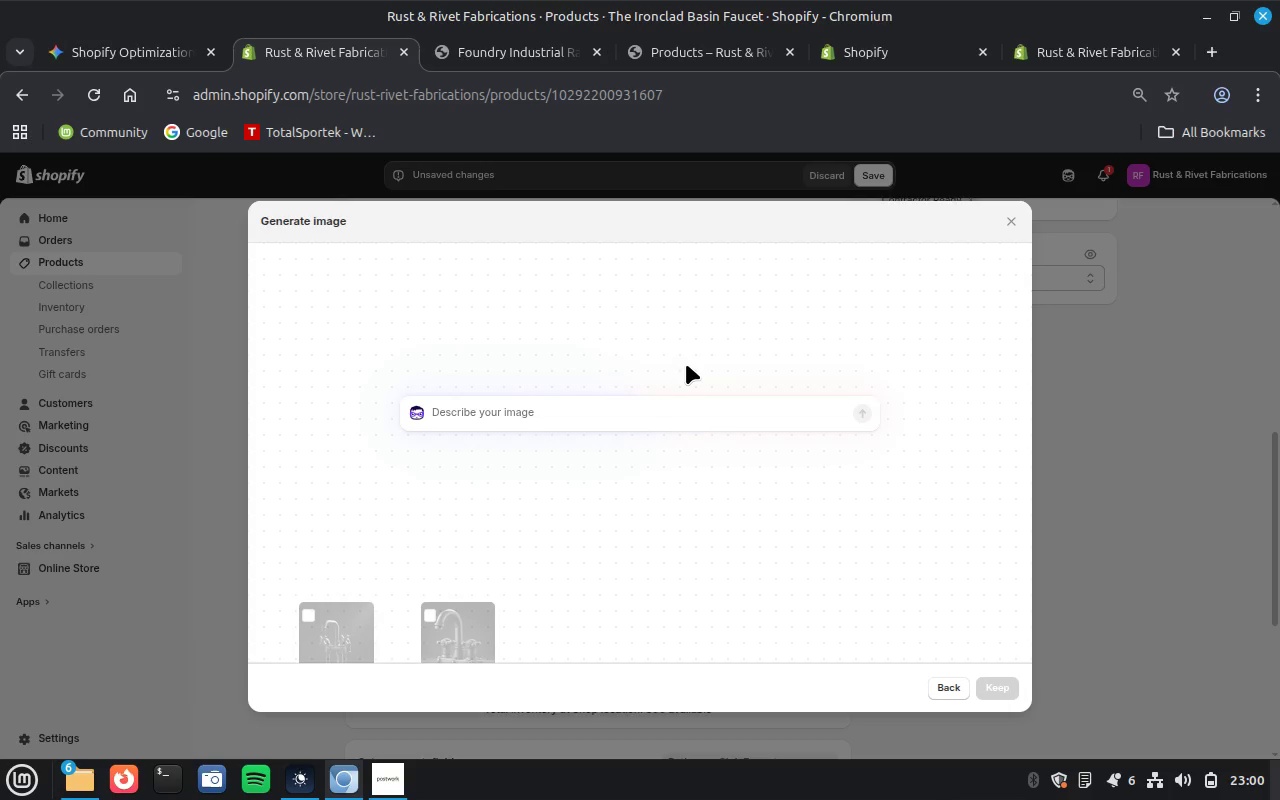 
key(Control+V)
 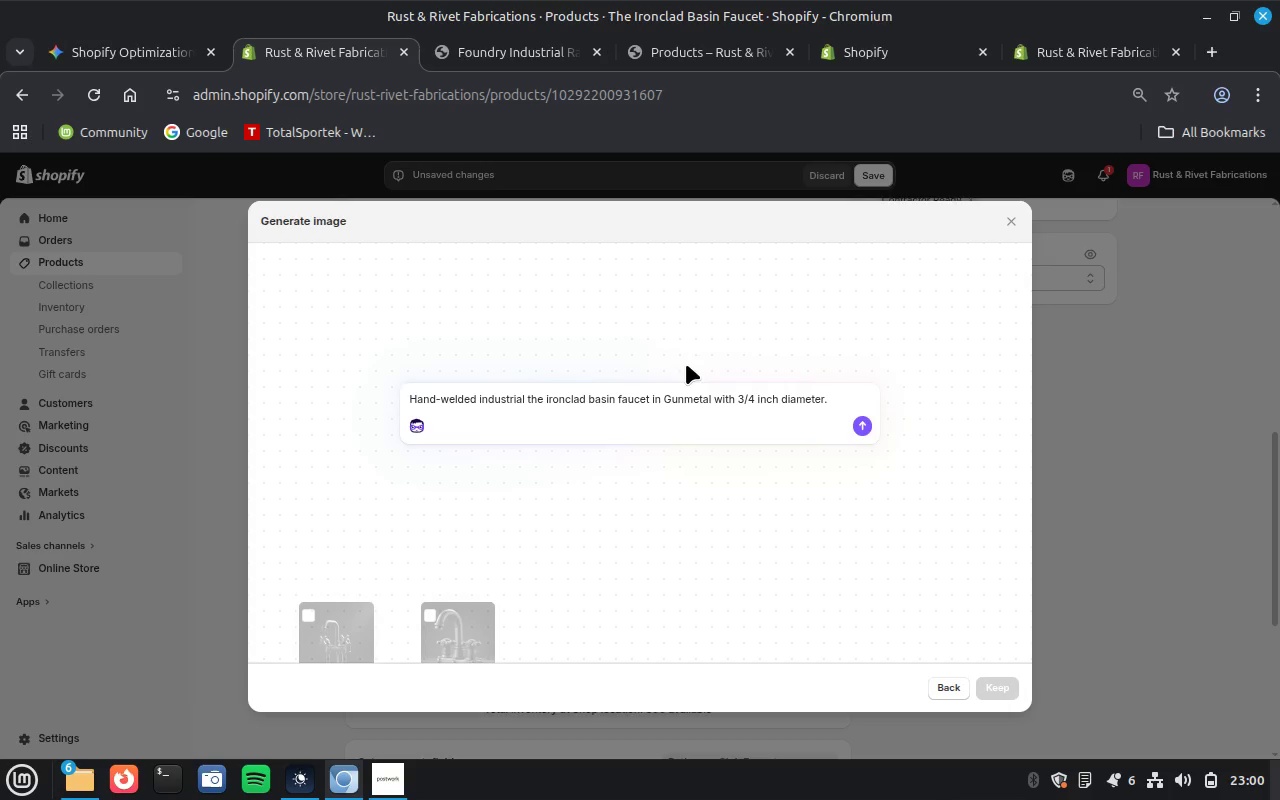 
key(Enter)
 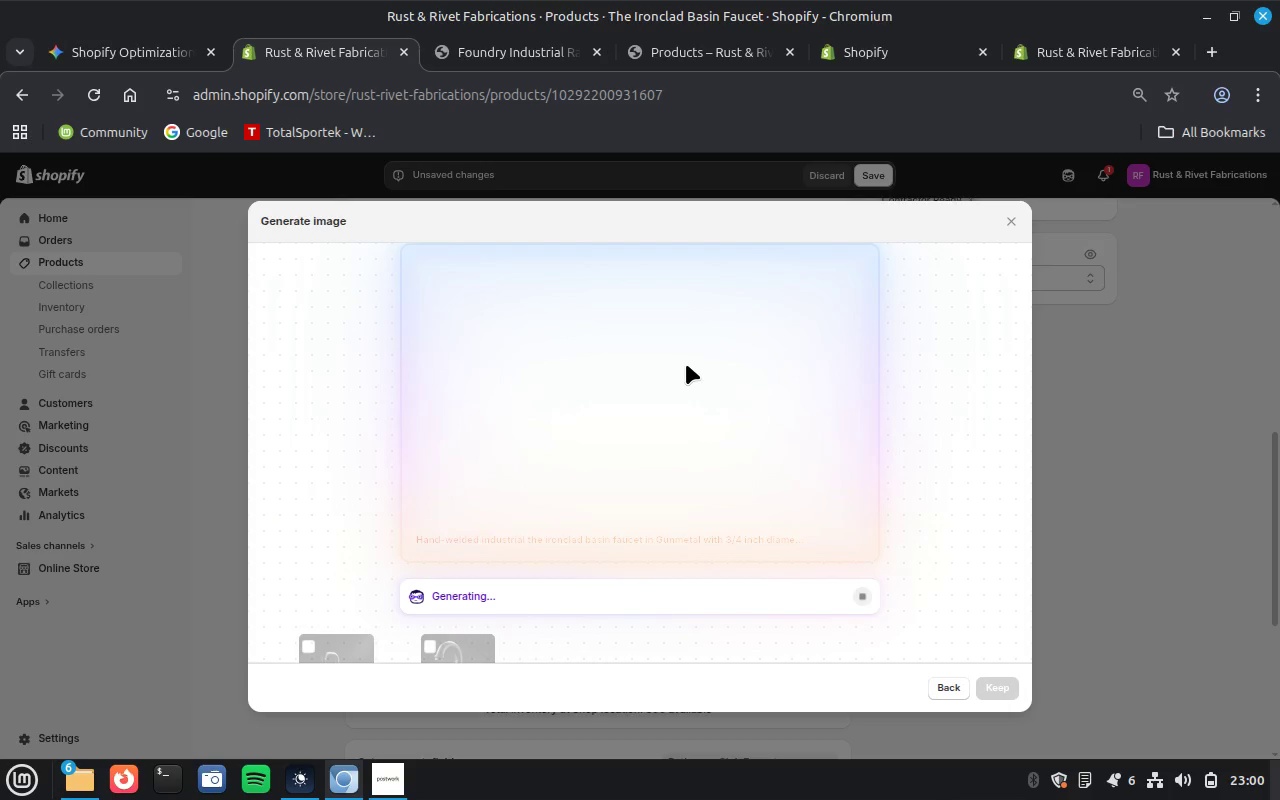 
wait(43.43)
 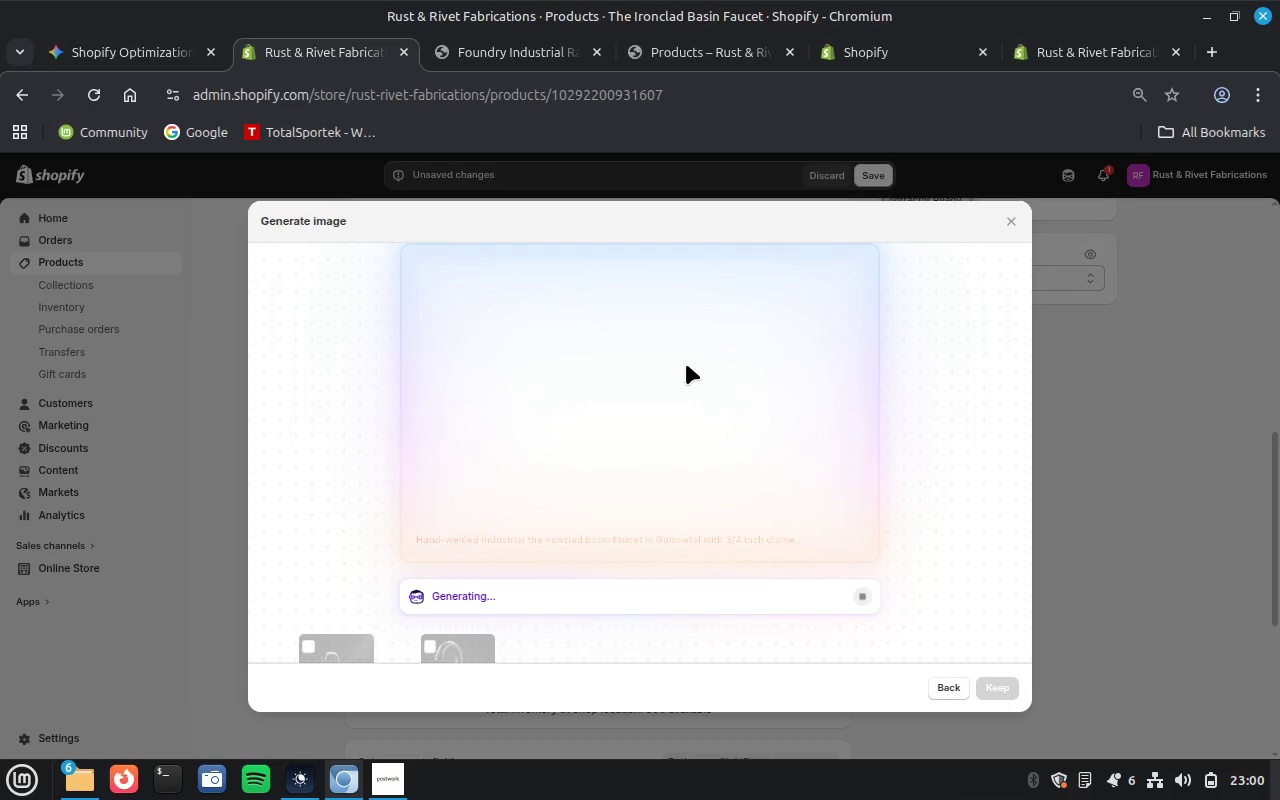 
left_click([1005, 686])
 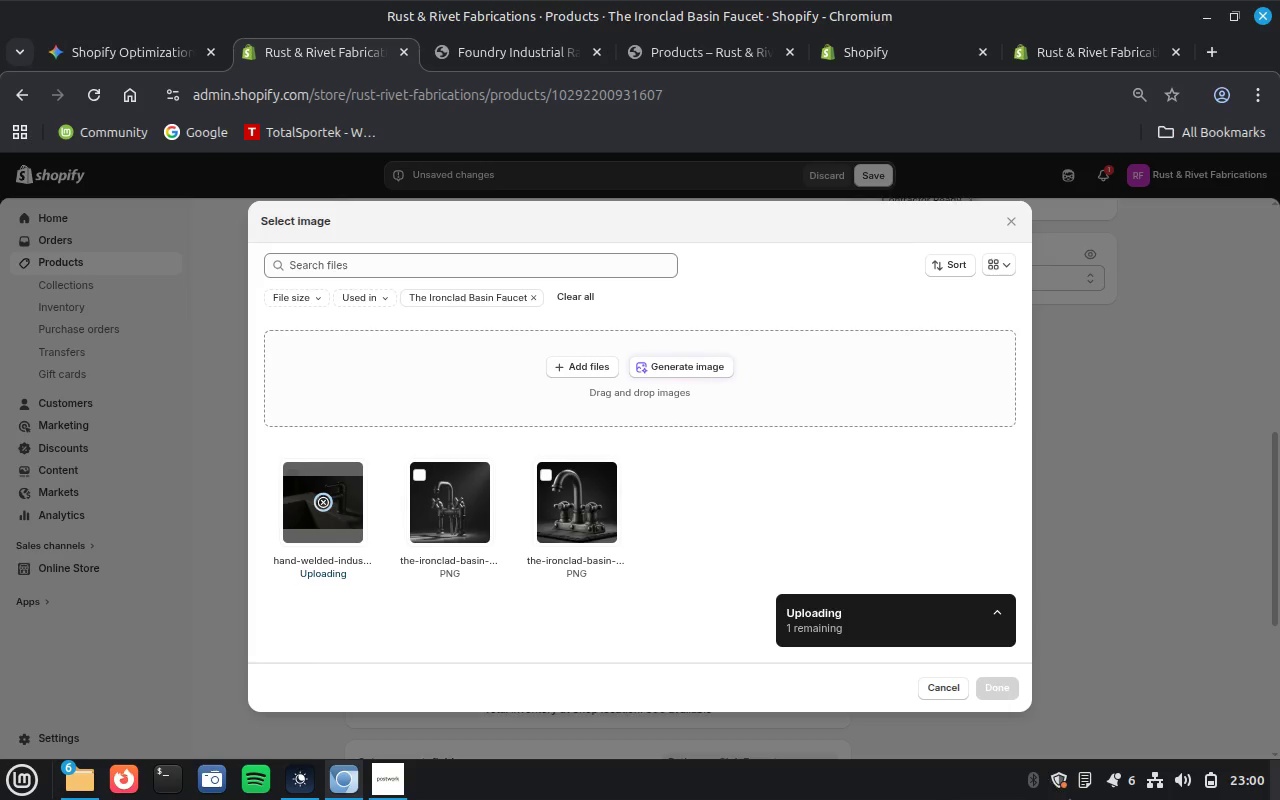 
left_click([1089, 773])
 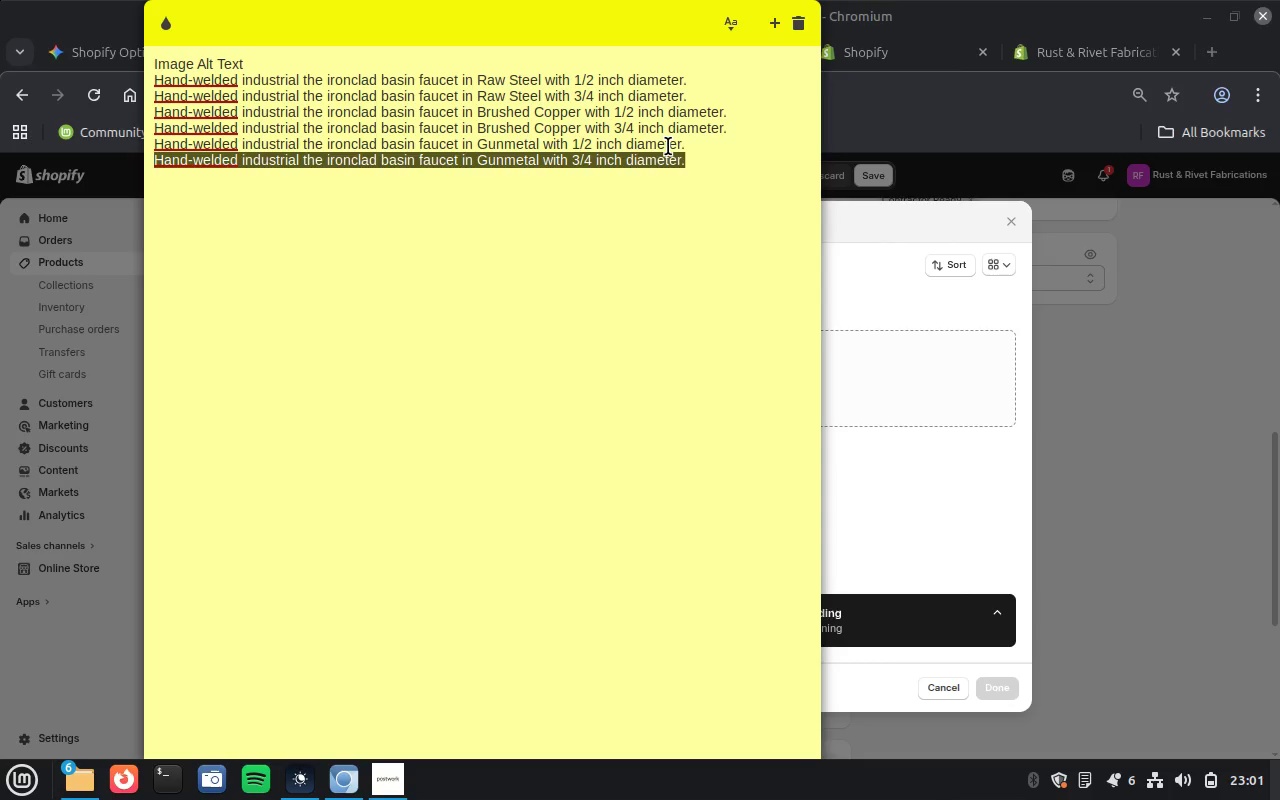 
double_click([668, 146])
 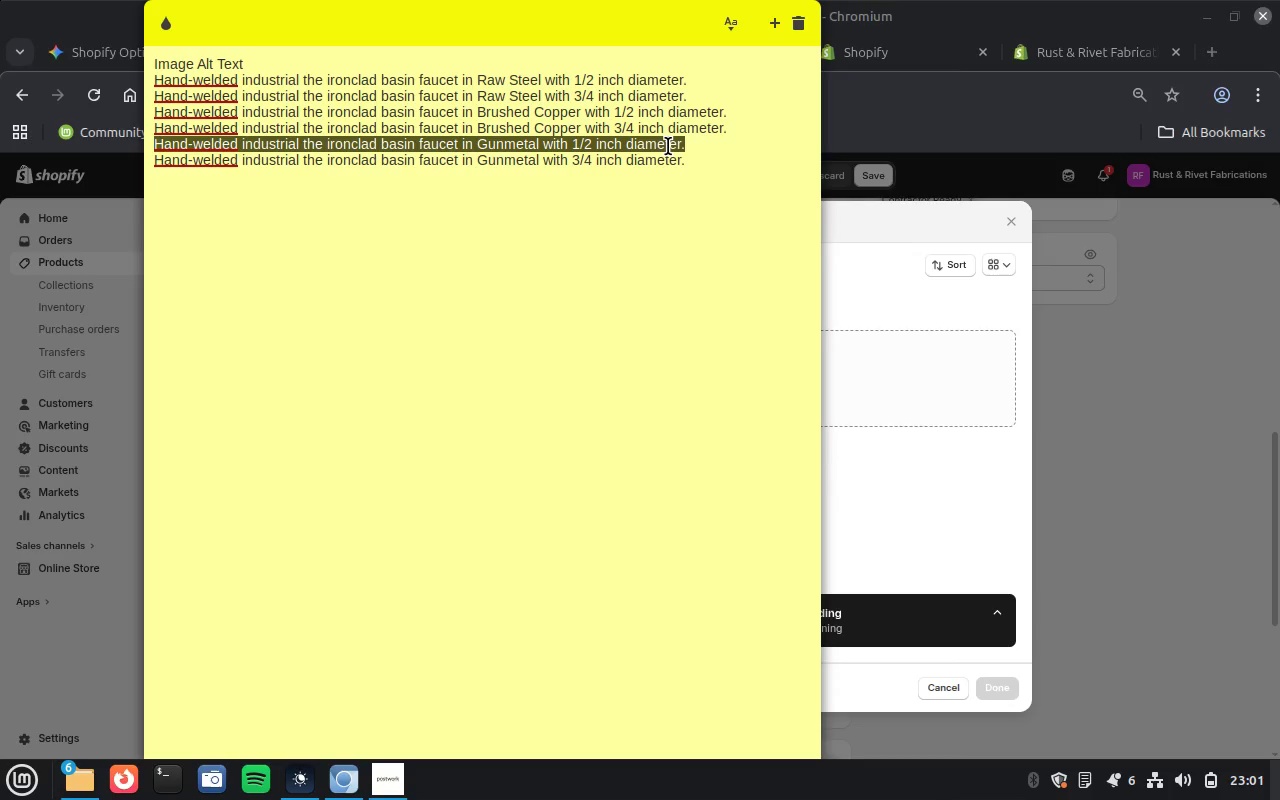 
triple_click([668, 146])
 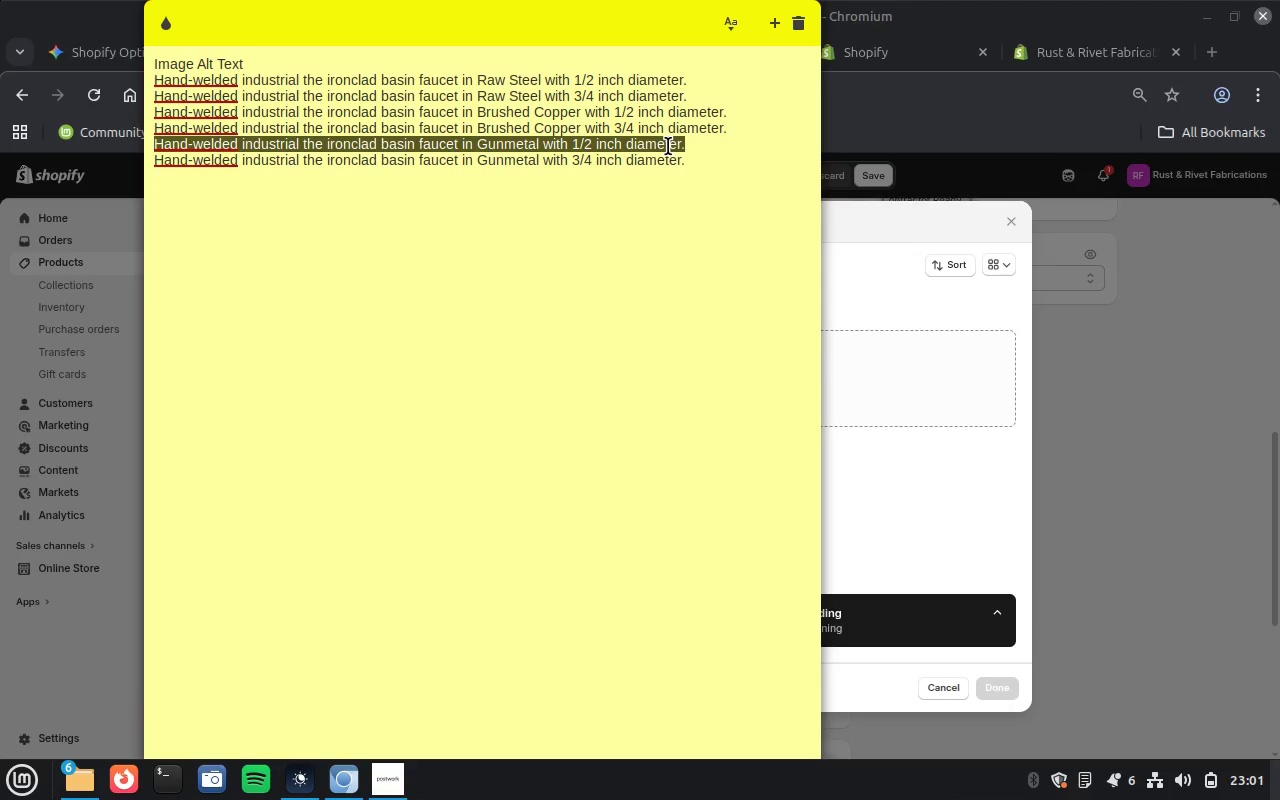 
key(Control+C)
 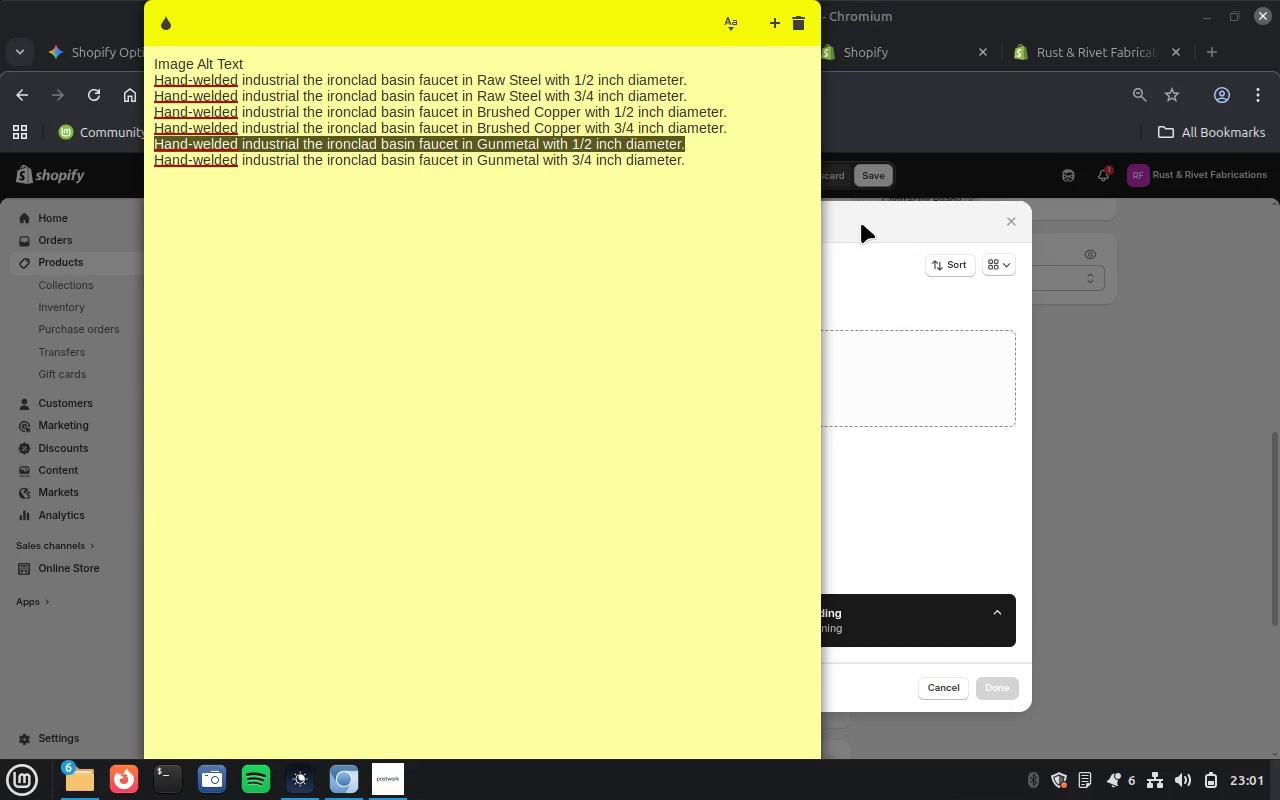 
left_click([861, 223])
 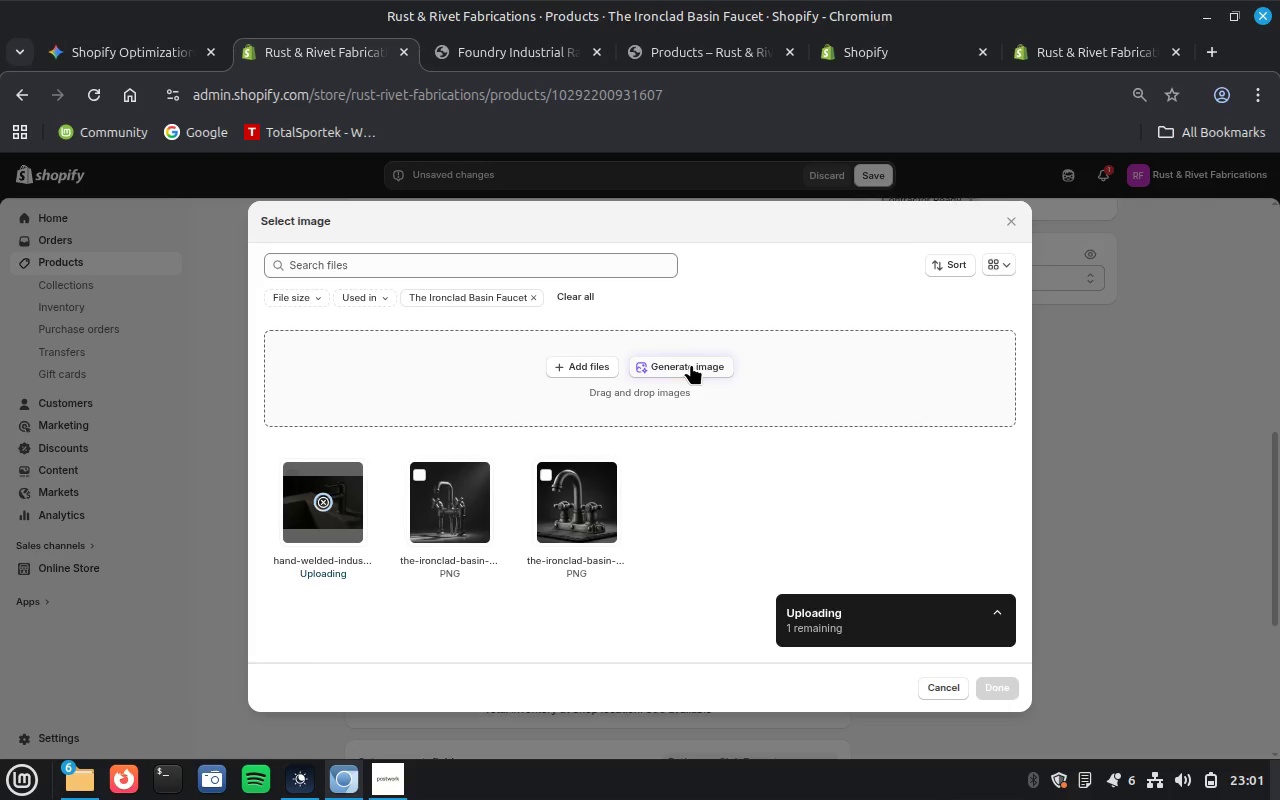 
left_click([691, 364])
 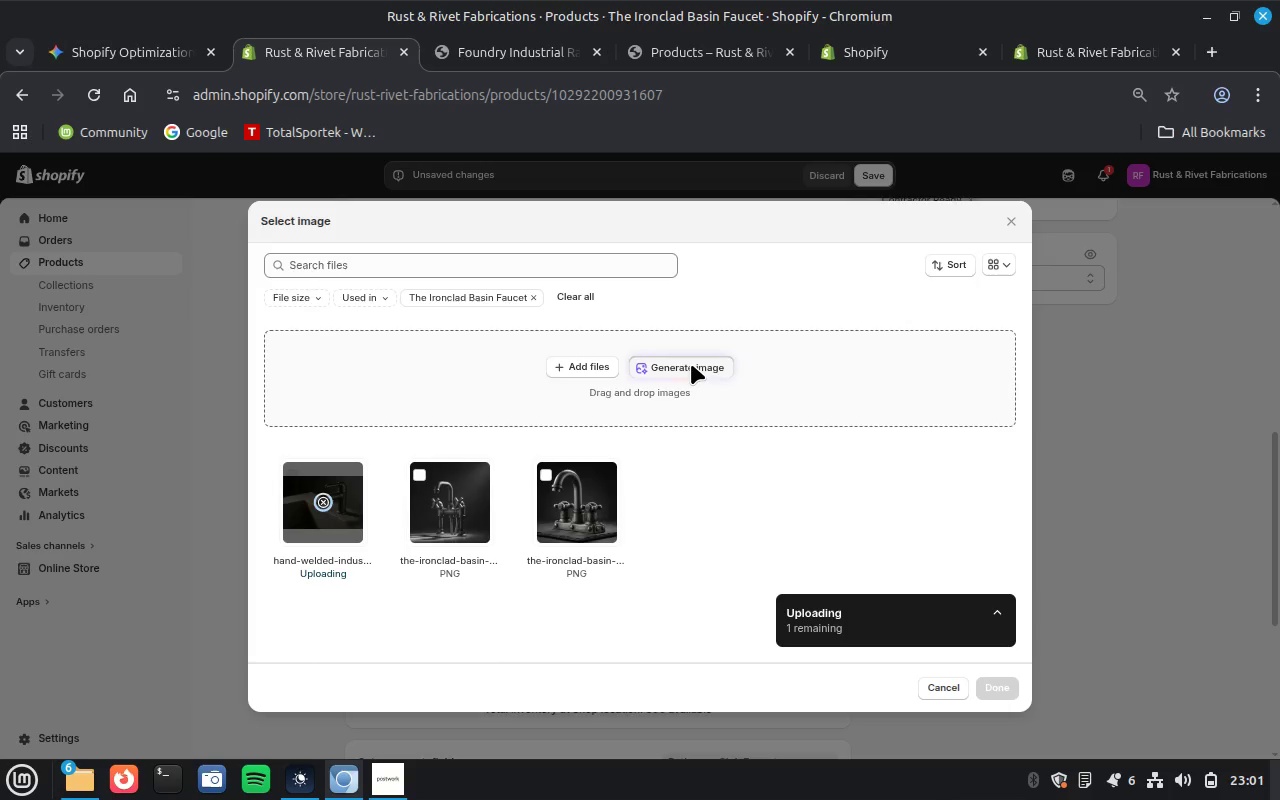 
key(Control+V)
 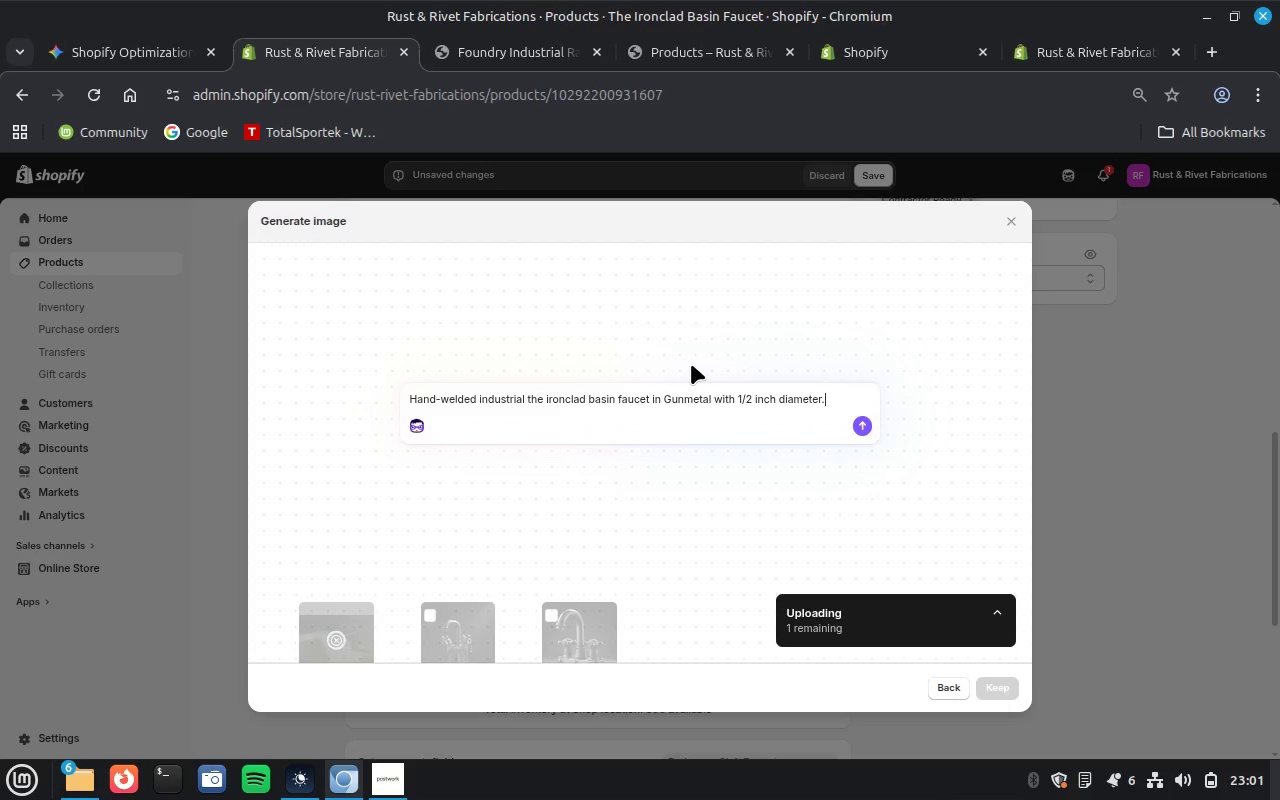 
key(Enter)
 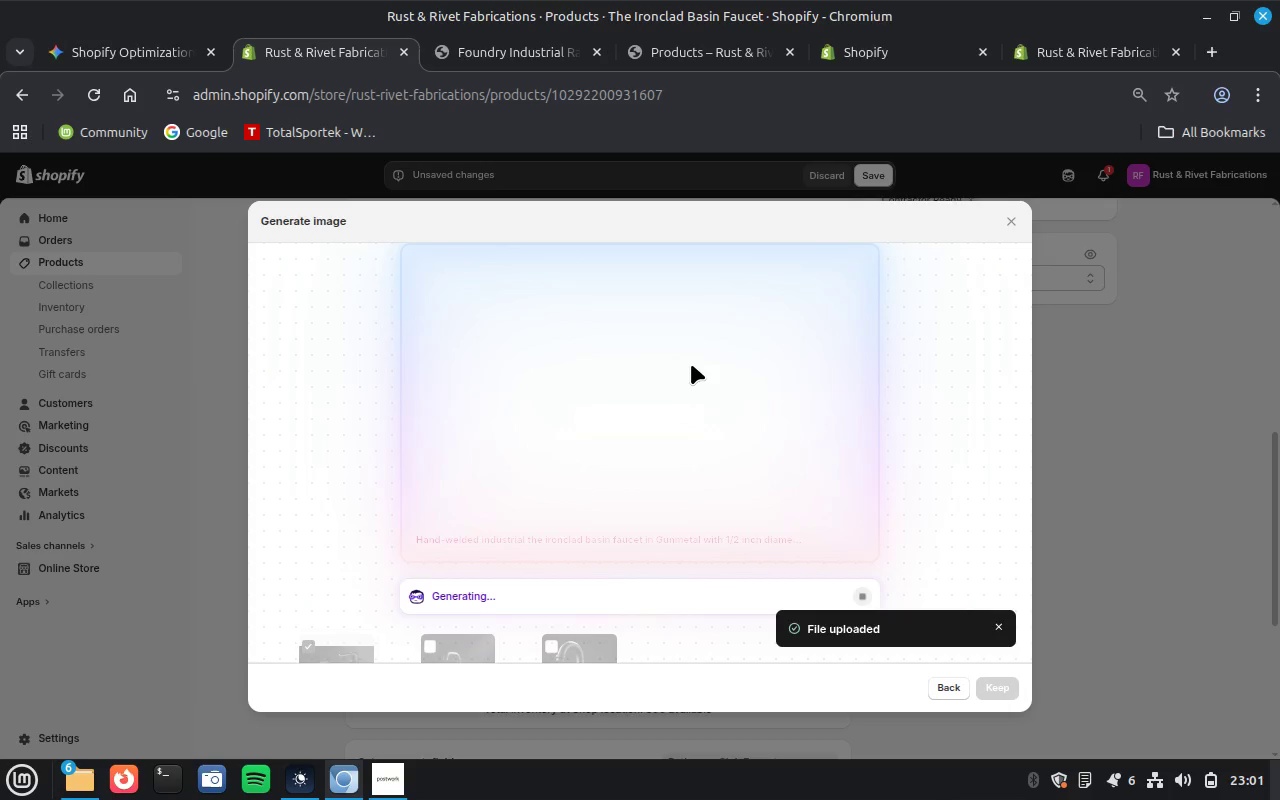 
wait(43.48)
 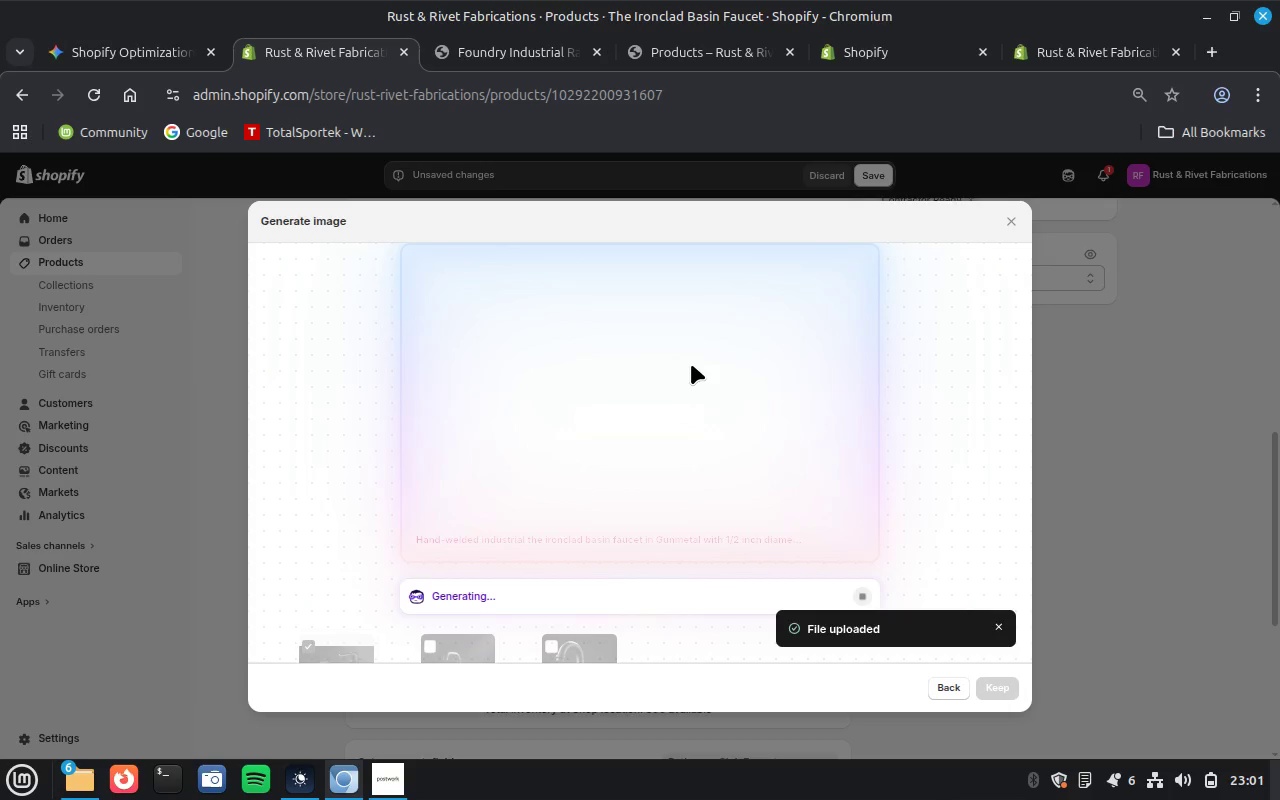 
left_click([997, 687])
 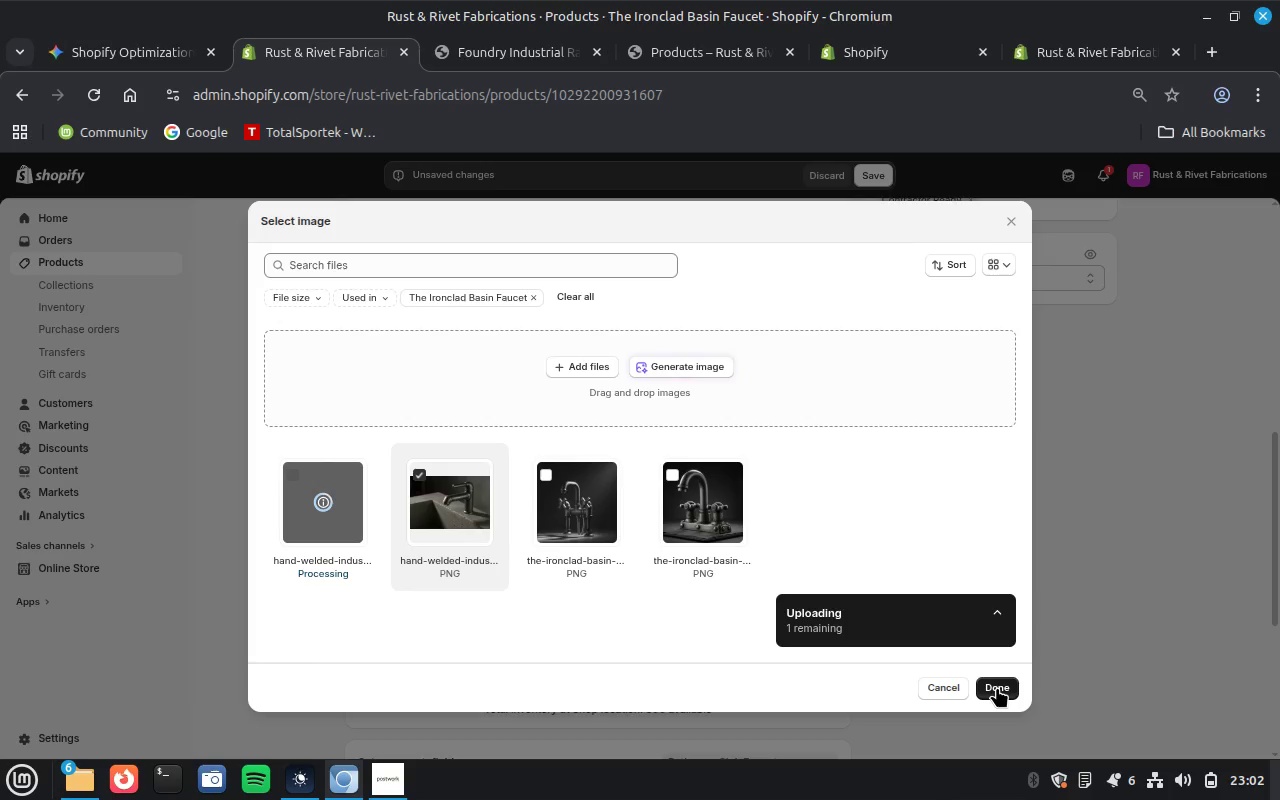 
wait(27.13)
 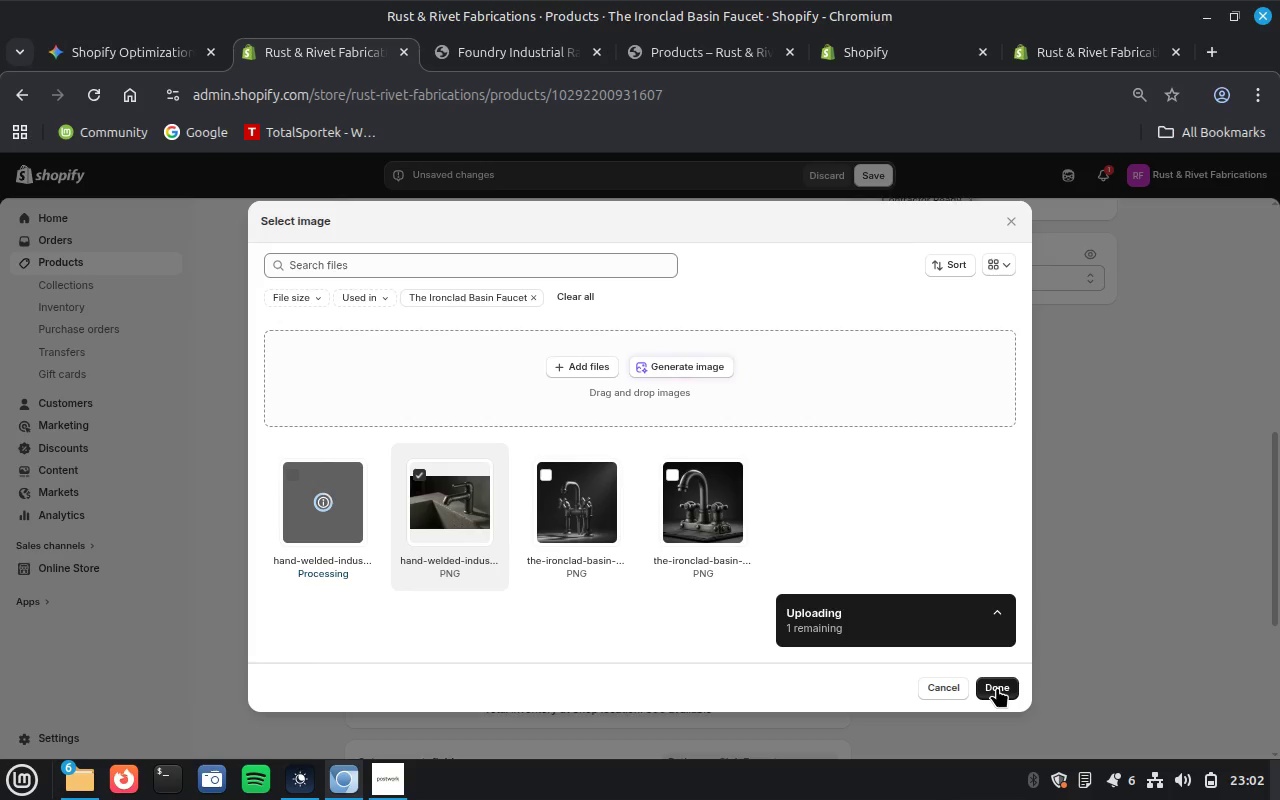 
left_click([997, 687])
 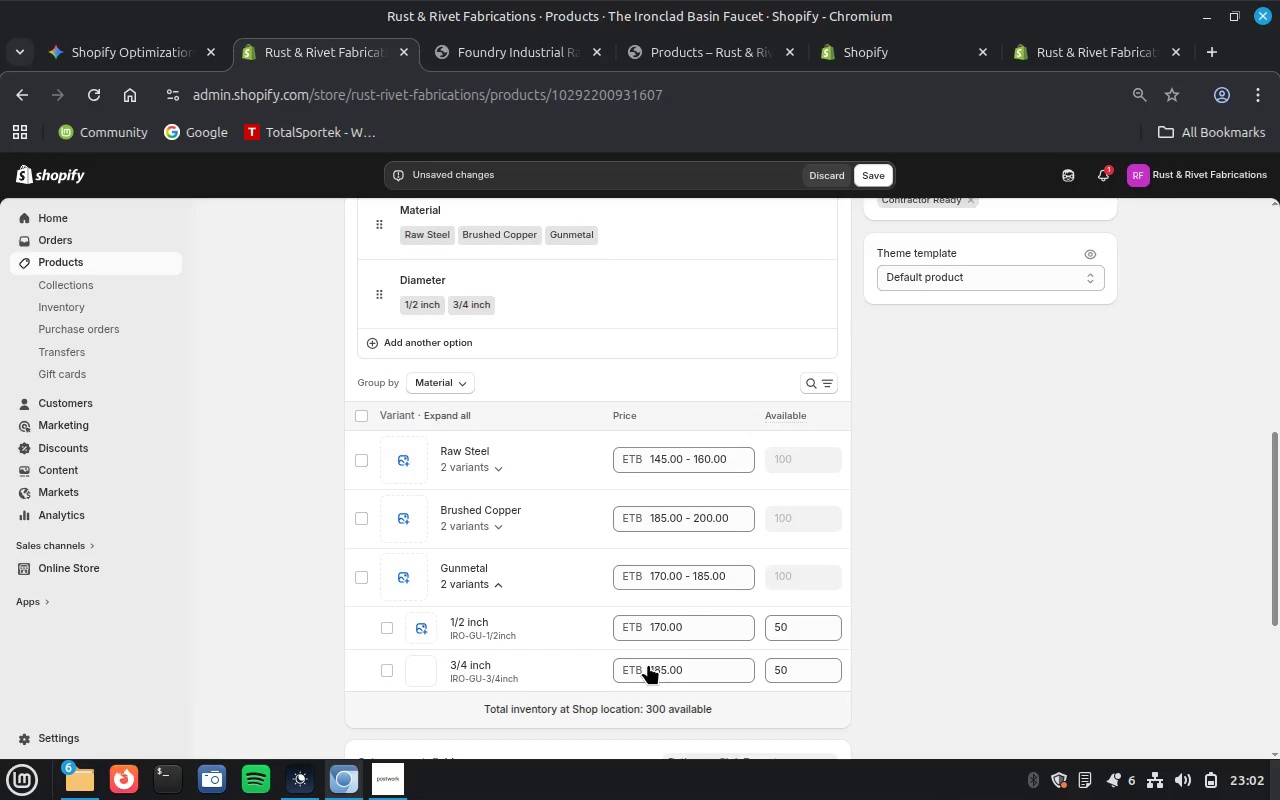 
wait(5.31)
 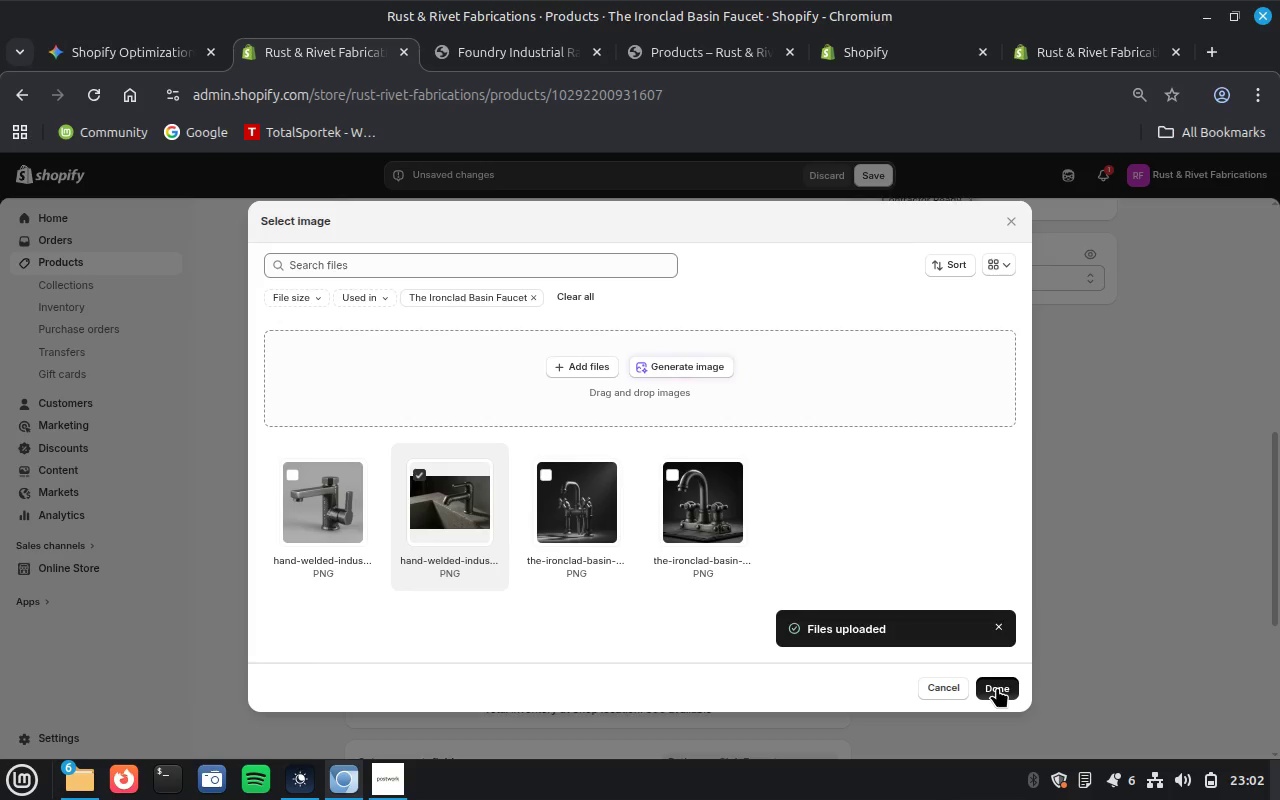 
left_click([421, 627])
 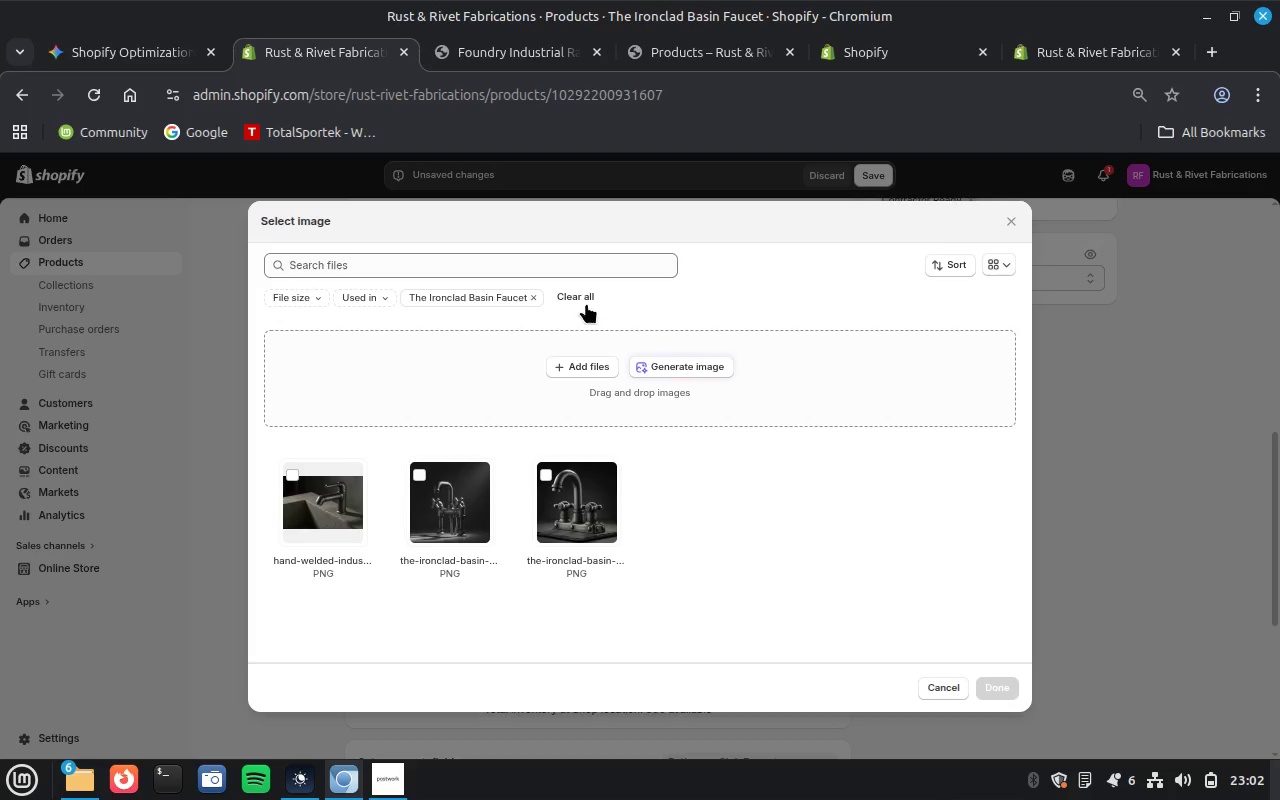 
left_click([577, 303])
 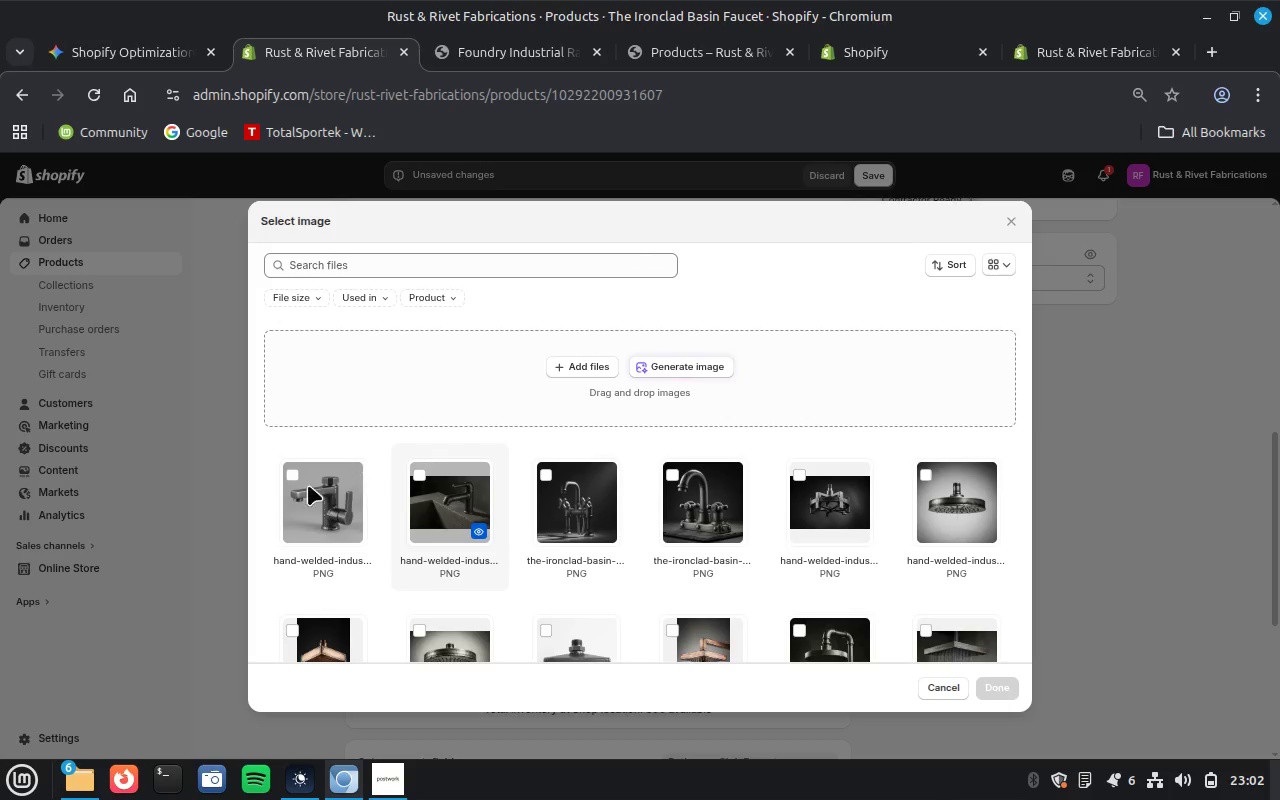 
left_click([291, 471])
 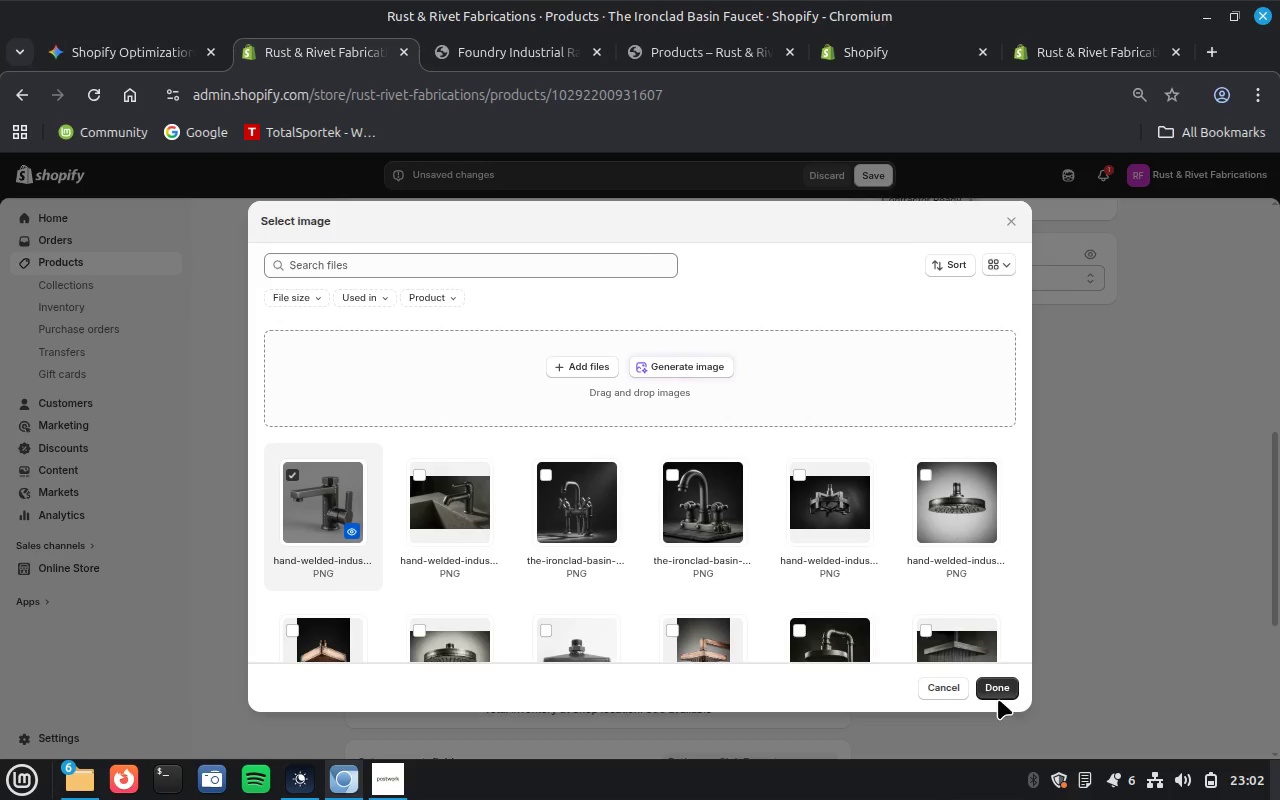 
left_click([992, 684])
 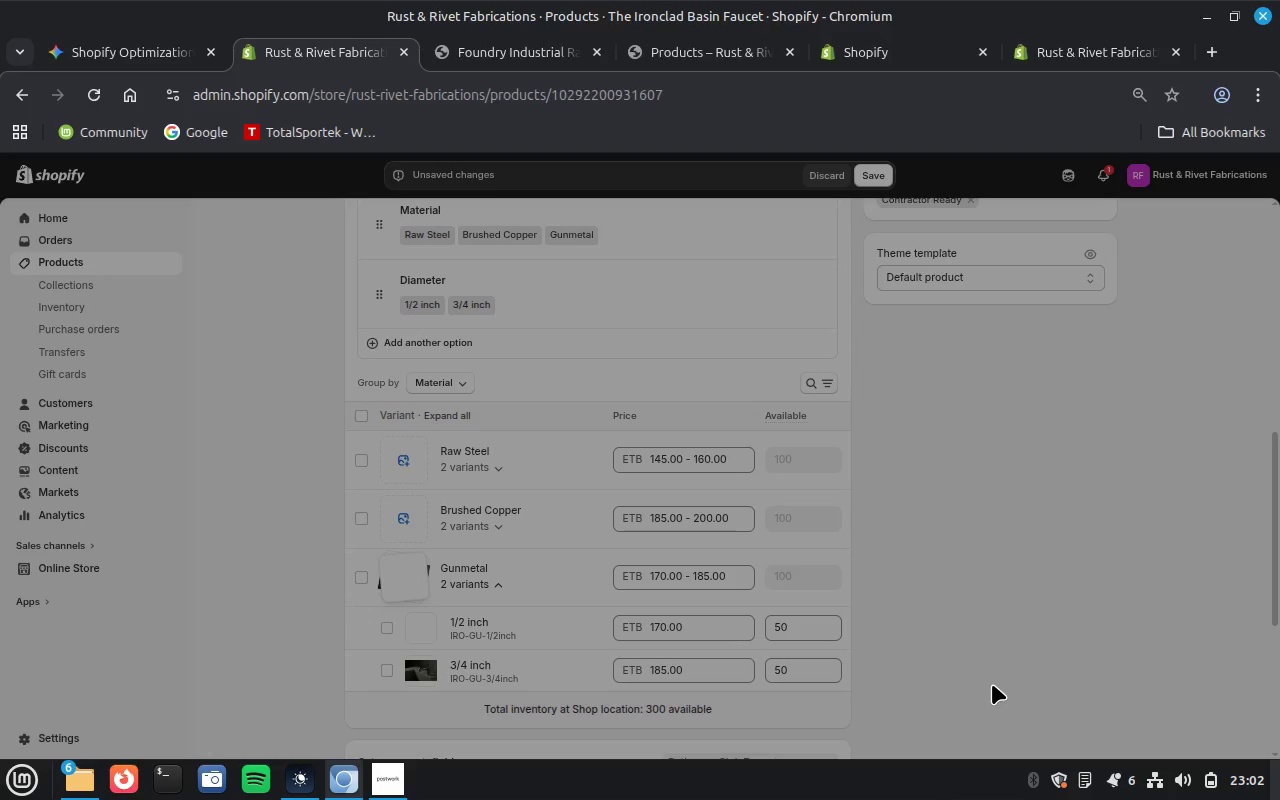 
wait(8.1)
 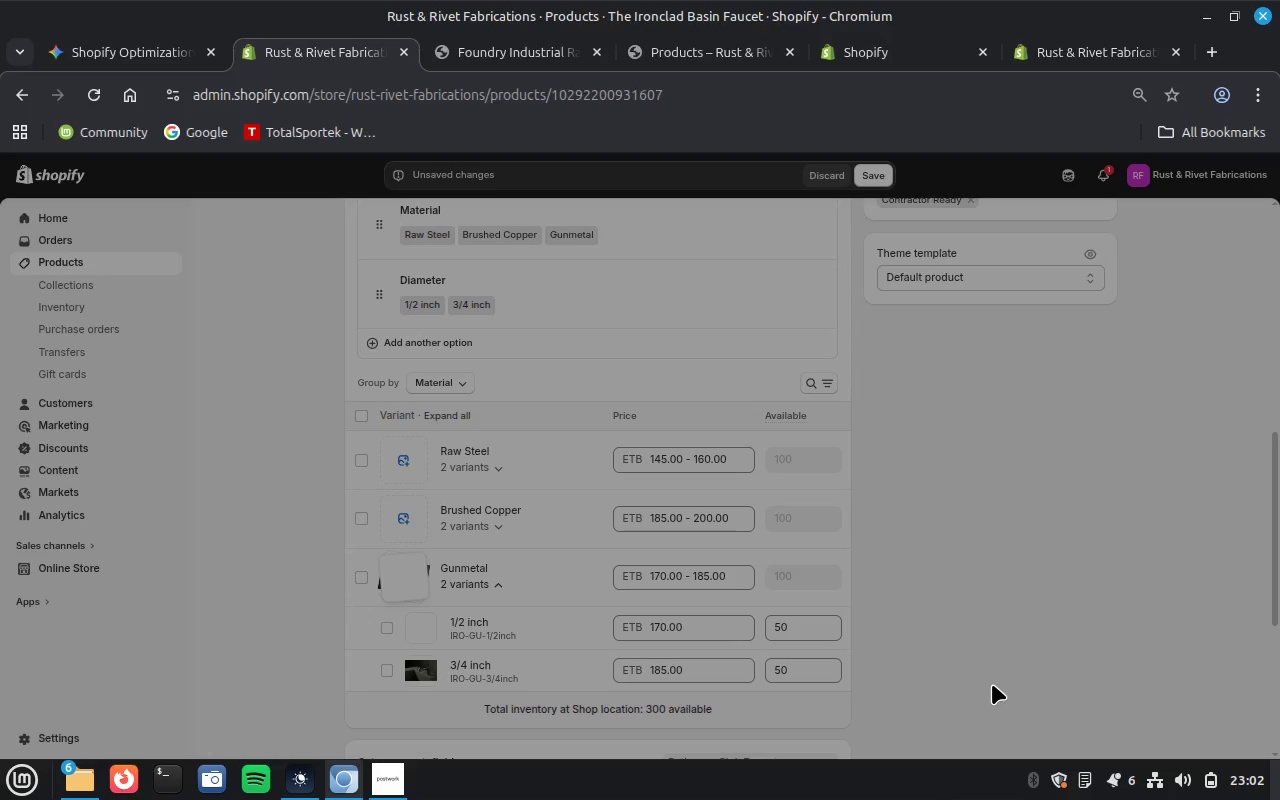 
left_click([502, 525])
 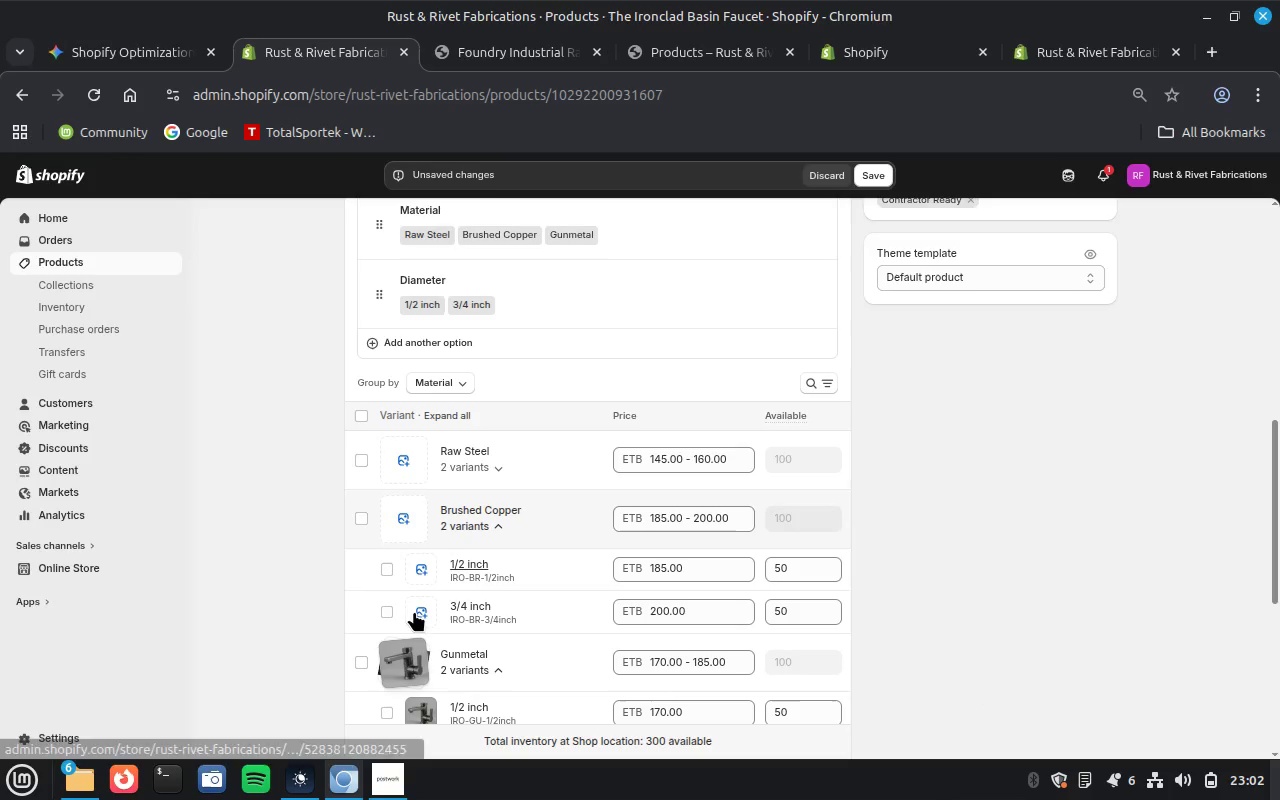 
left_click([418, 610])
 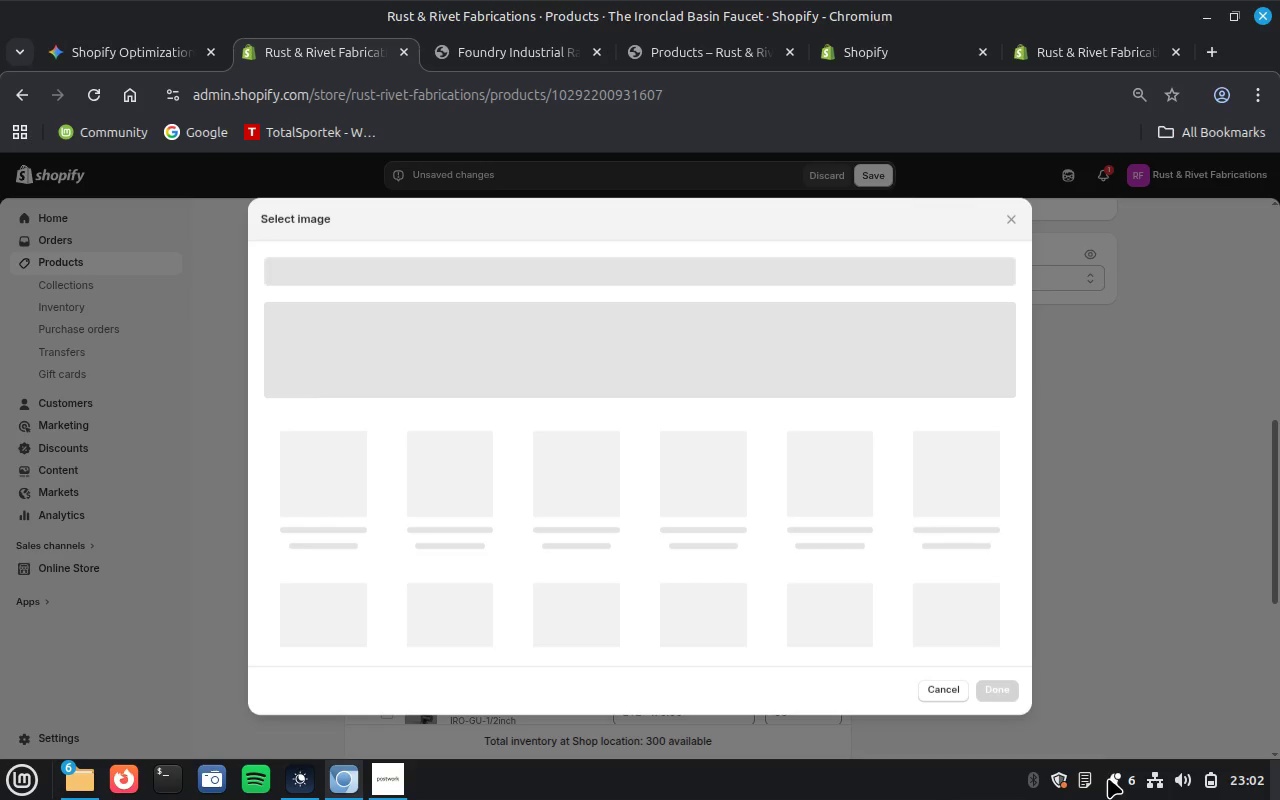 
left_click([1081, 769])
 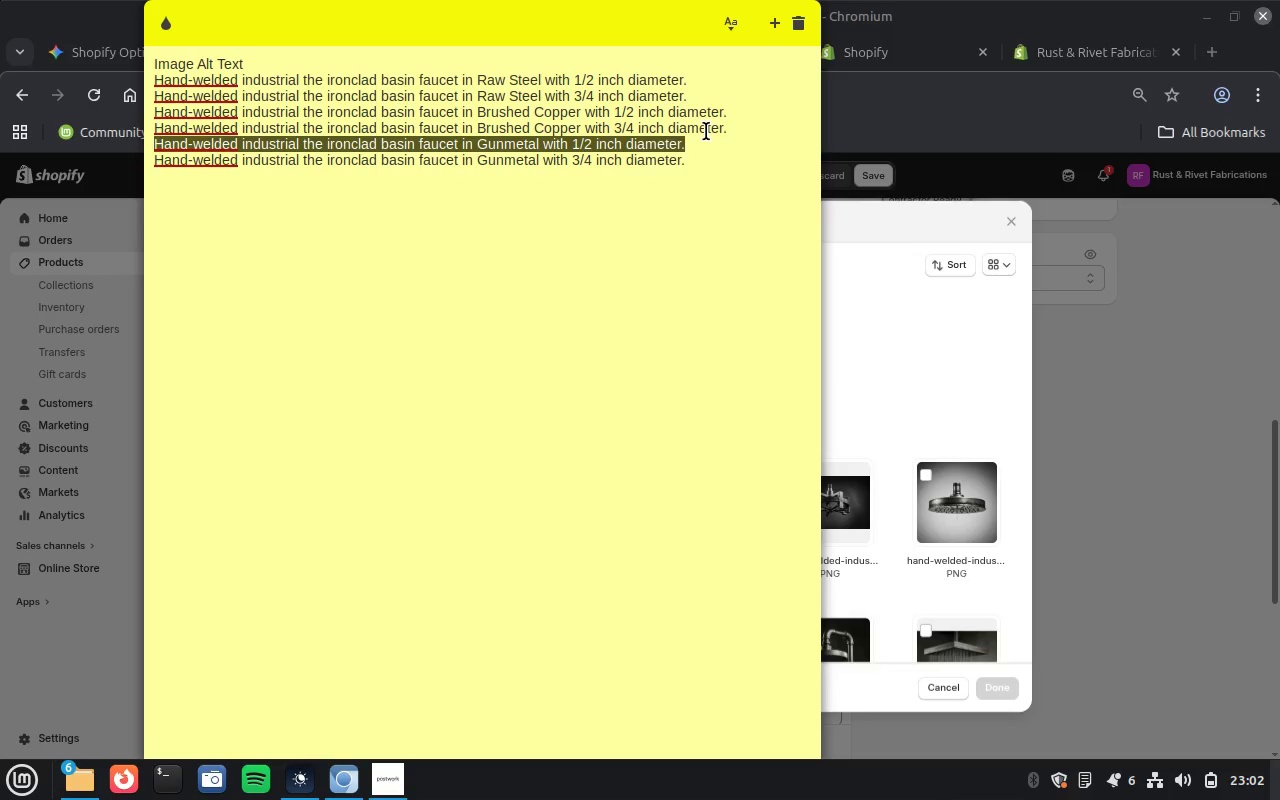 
double_click([706, 131])
 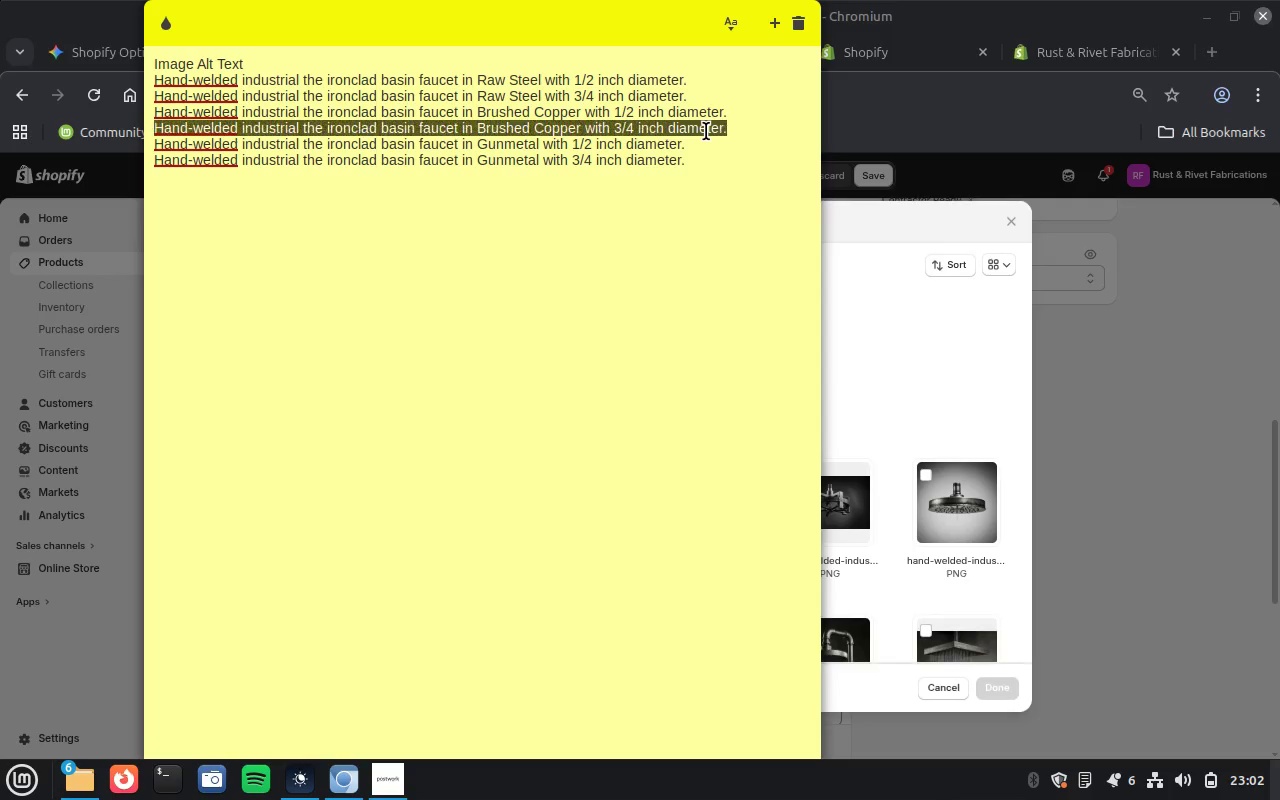 
triple_click([706, 131])
 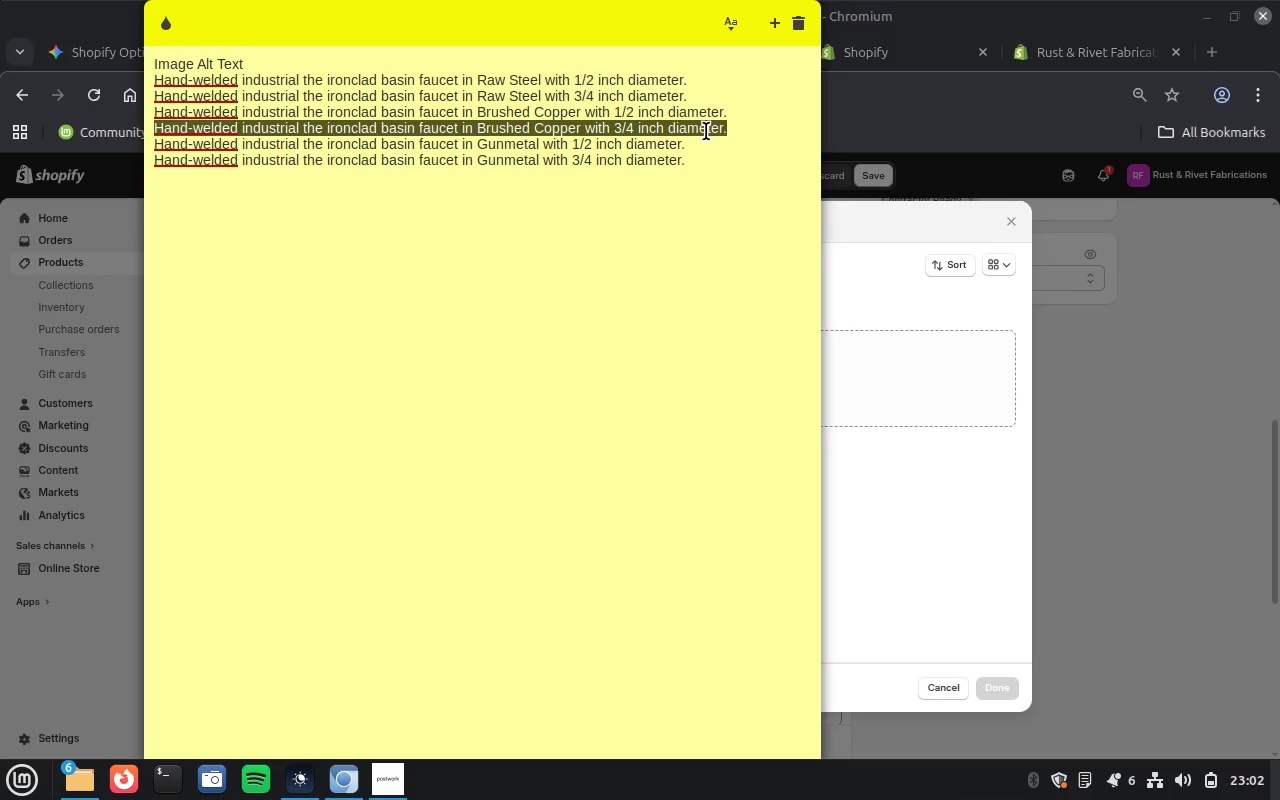 
key(Control+C)
 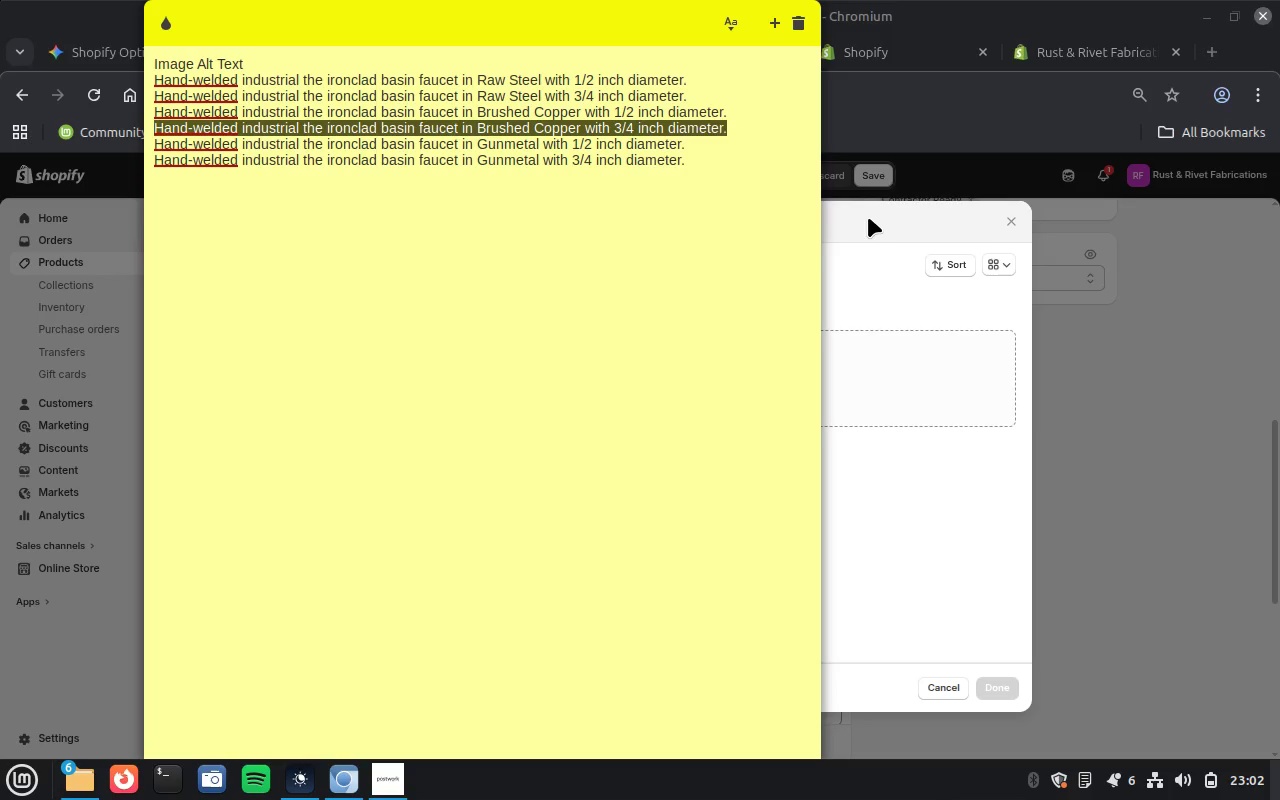 
left_click([868, 217])
 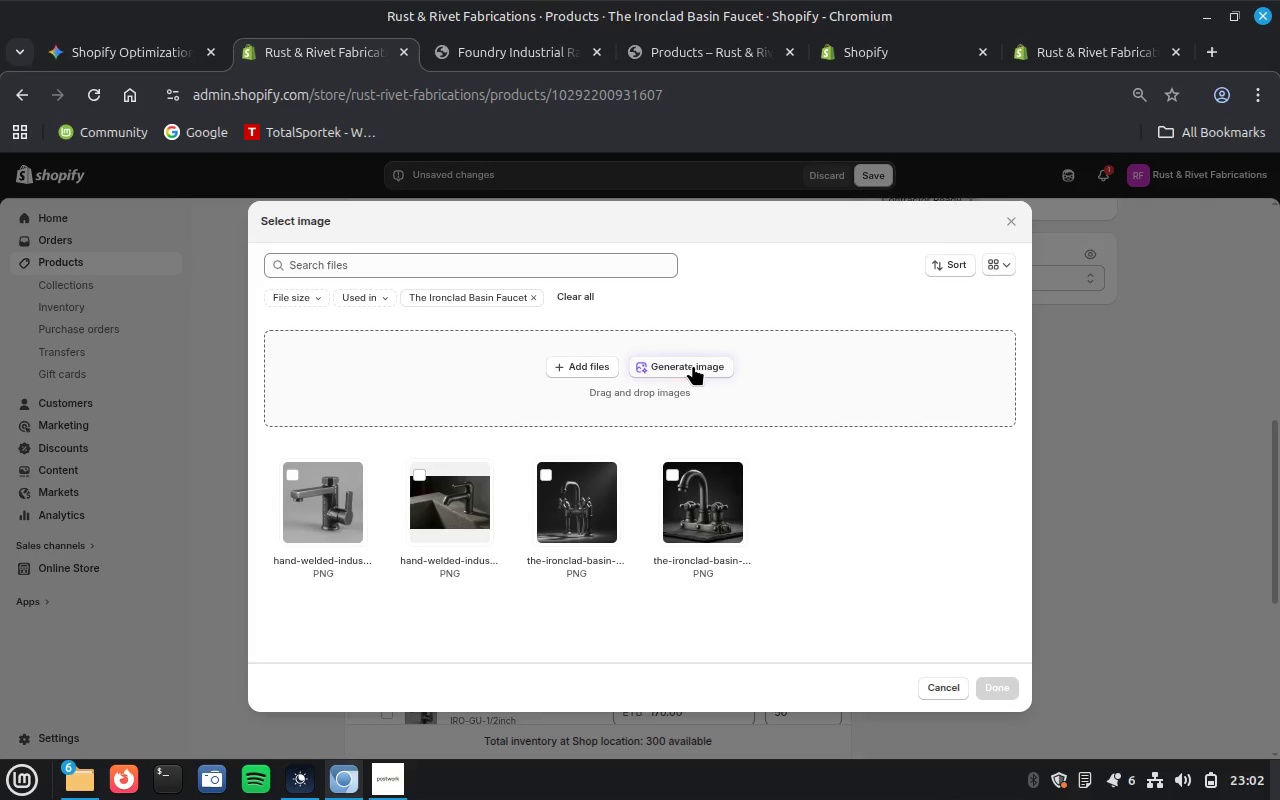 
left_click([693, 365])
 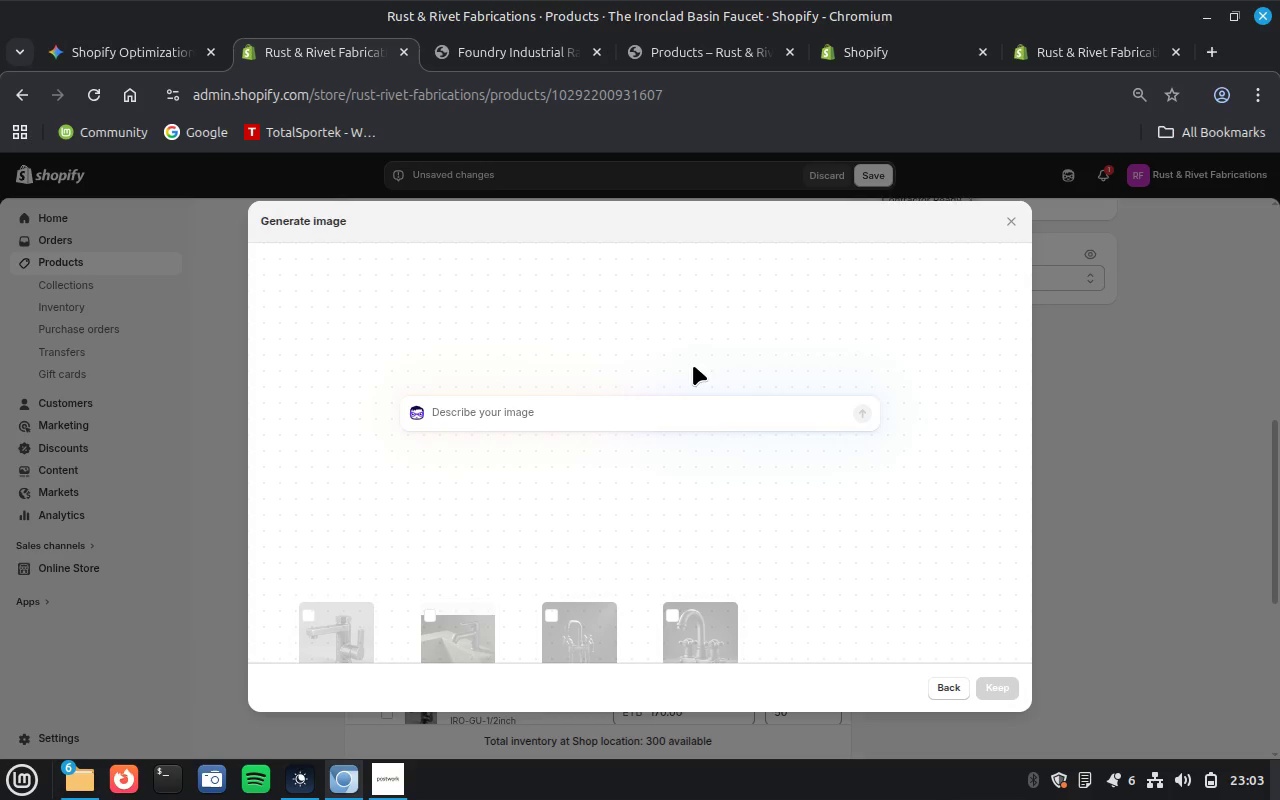 
key(Control+V)
 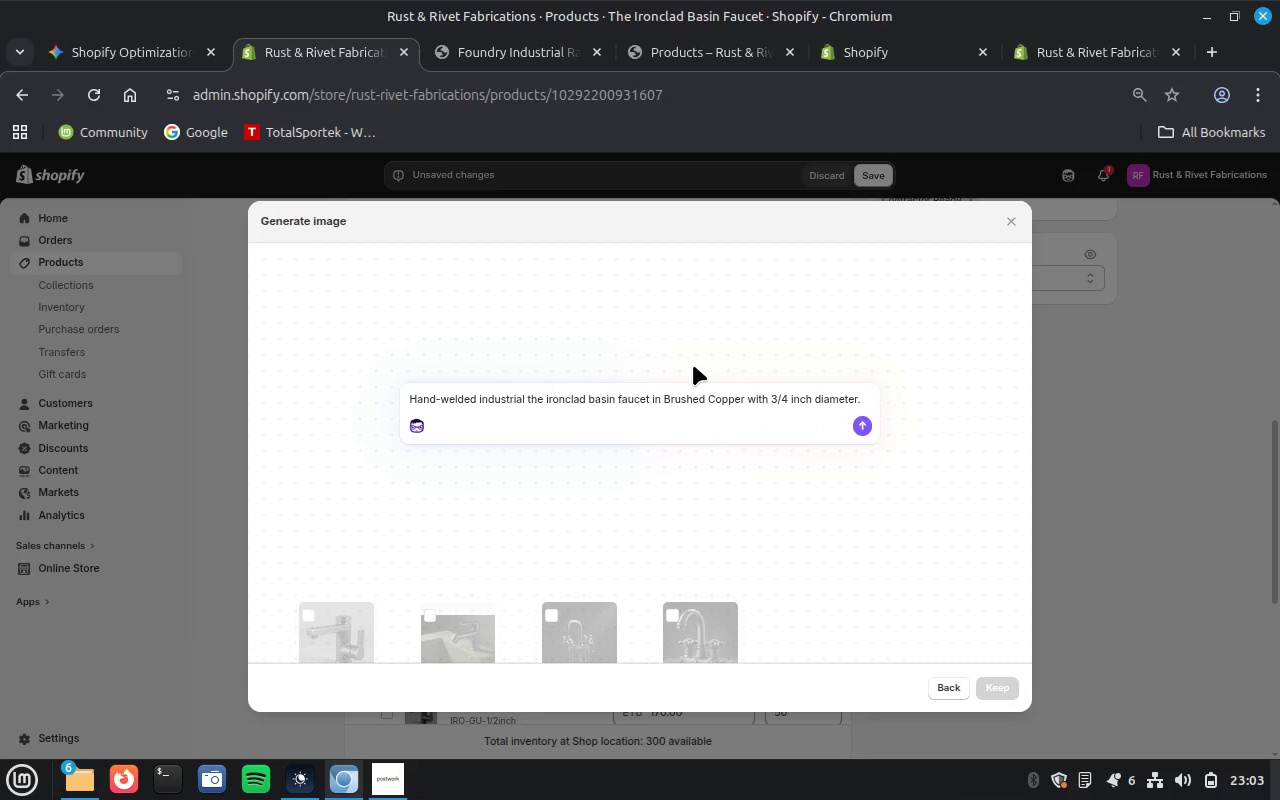 
key(Enter)
 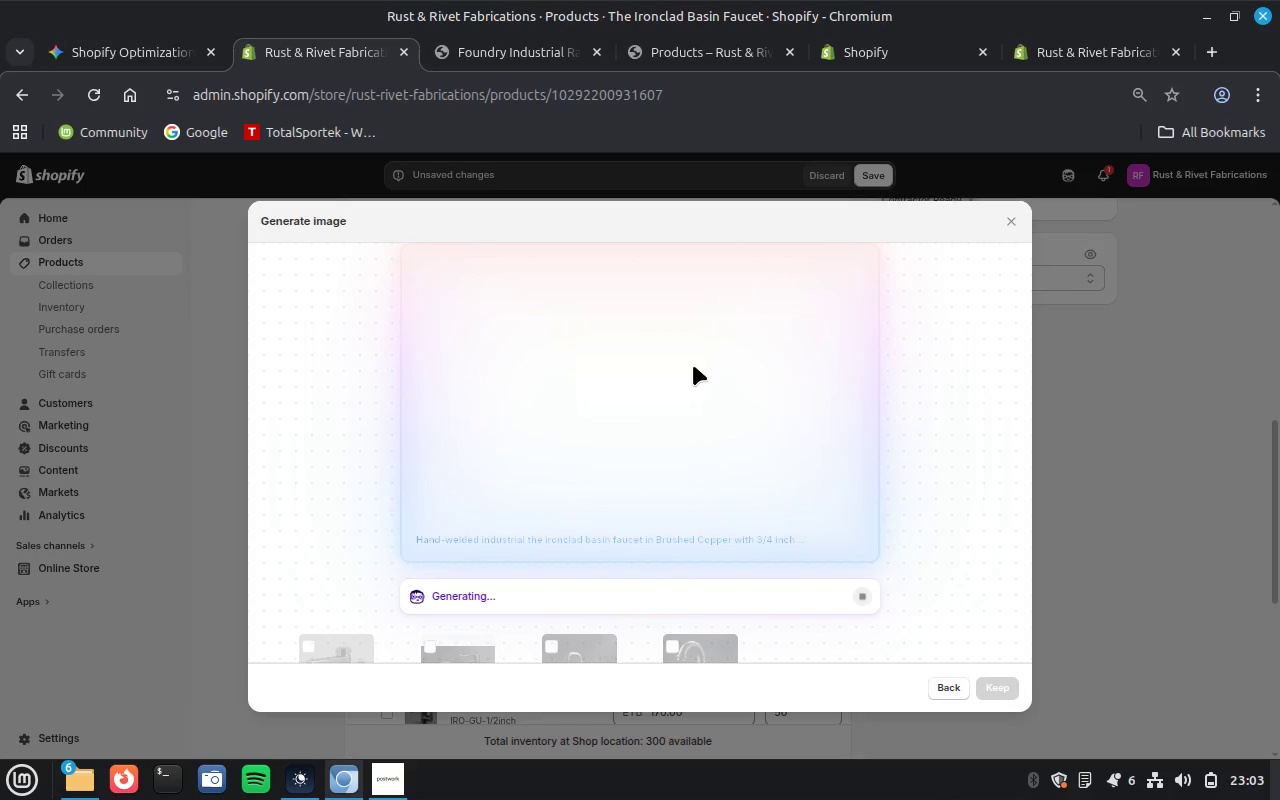 
wait(41.06)
 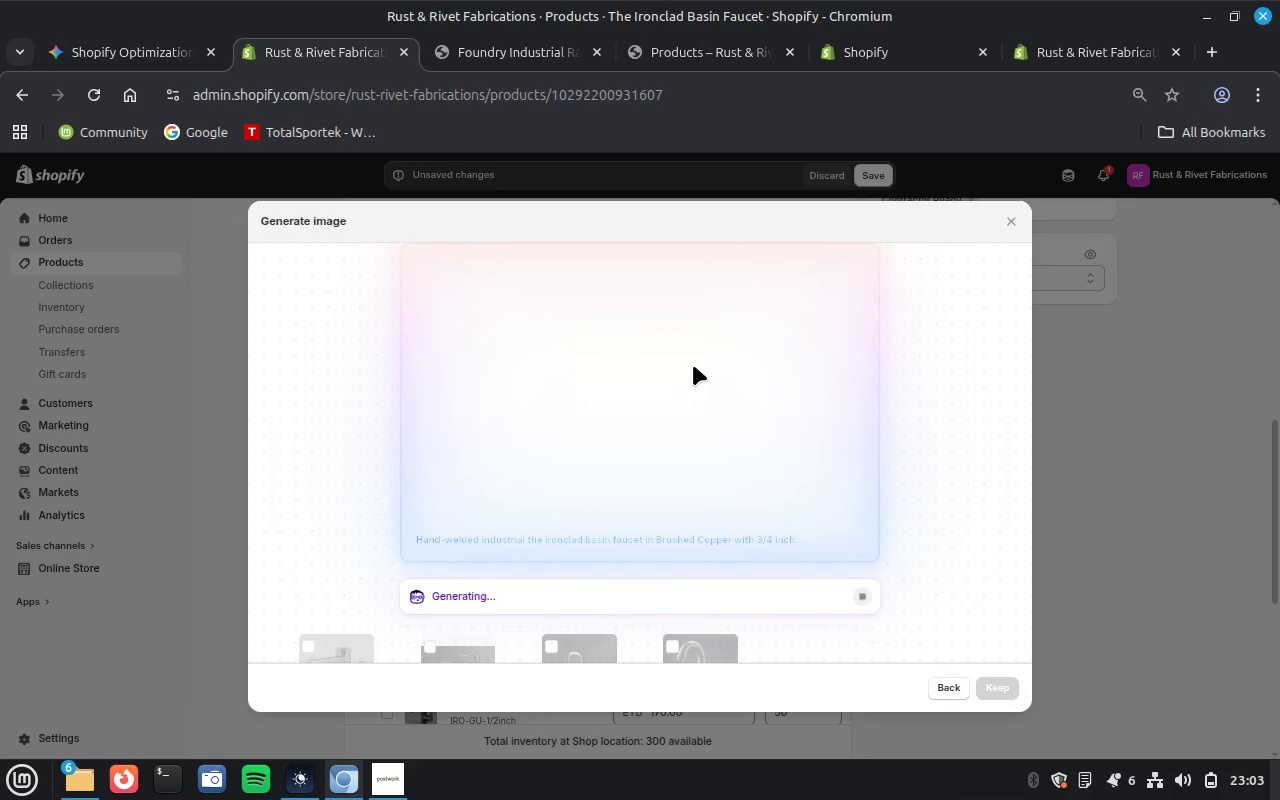 
left_click([998, 685])
 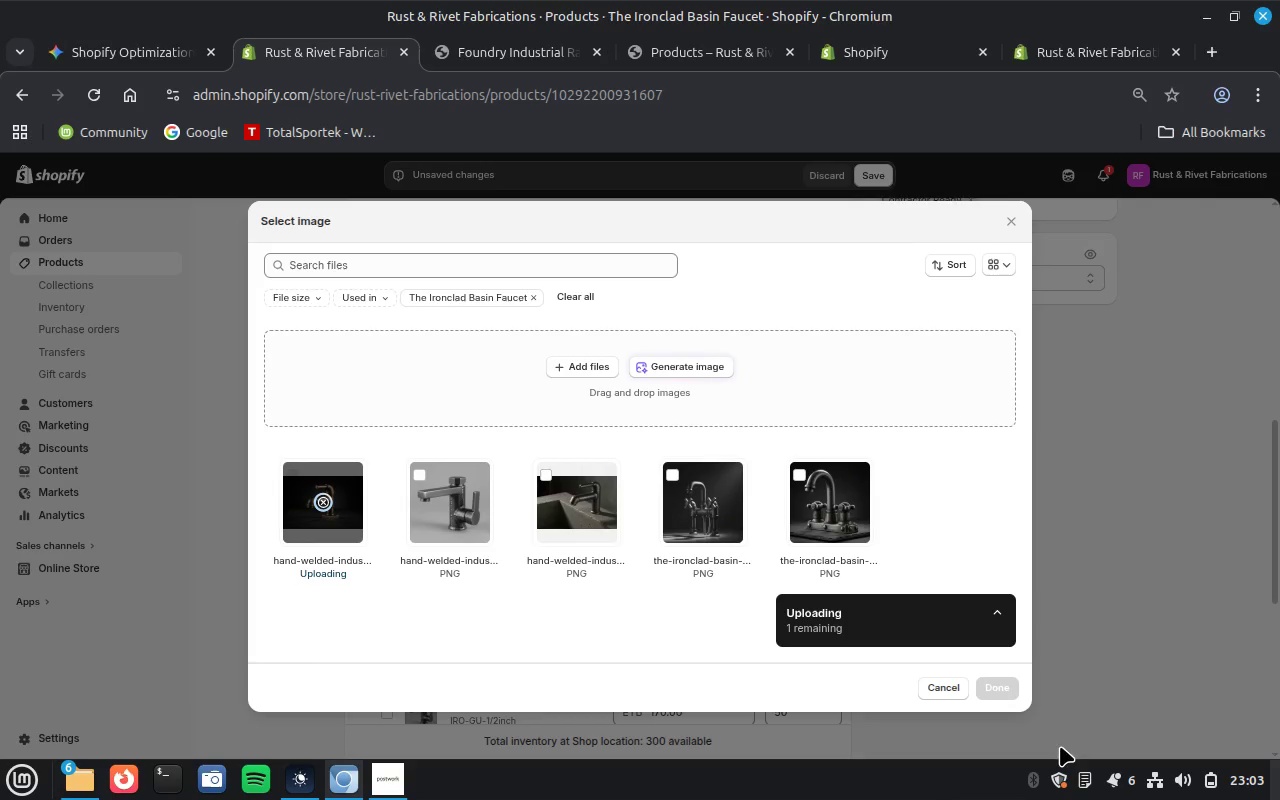 
left_click([1077, 776])
 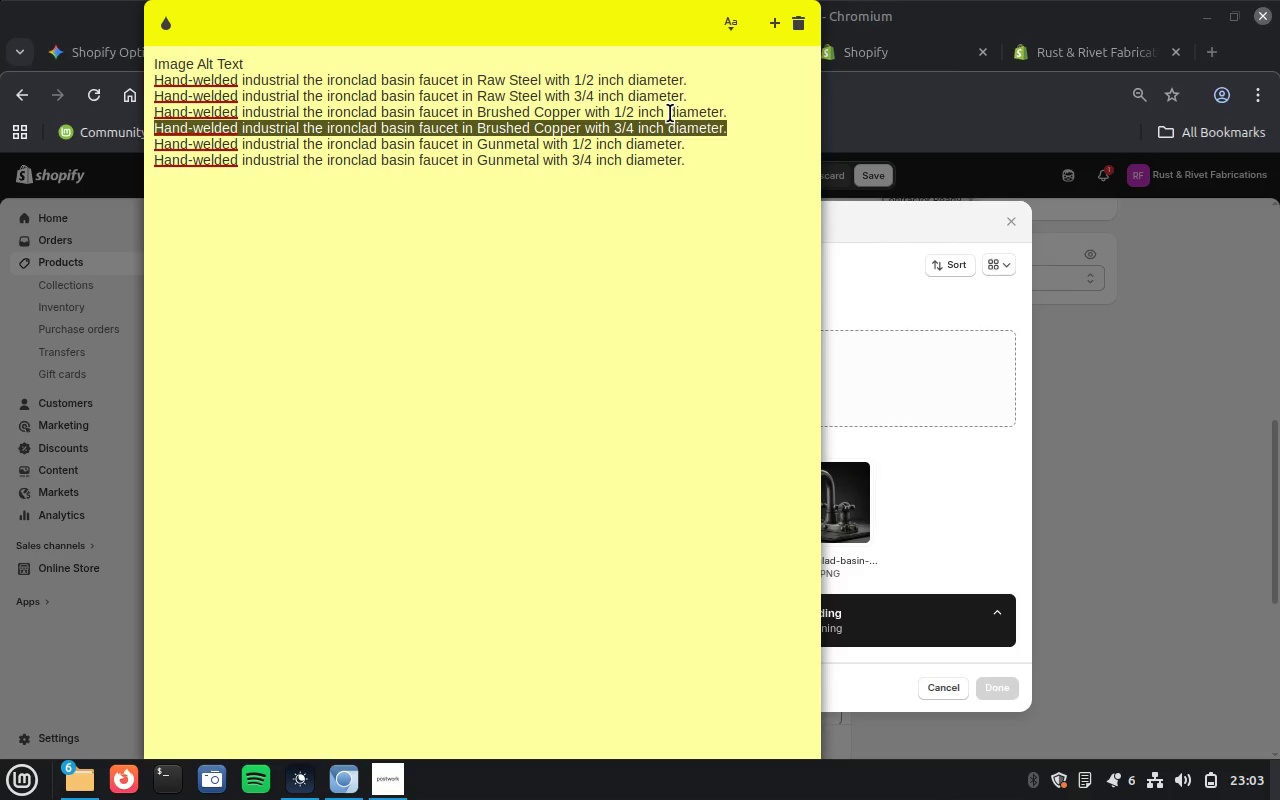 
double_click([670, 113])
 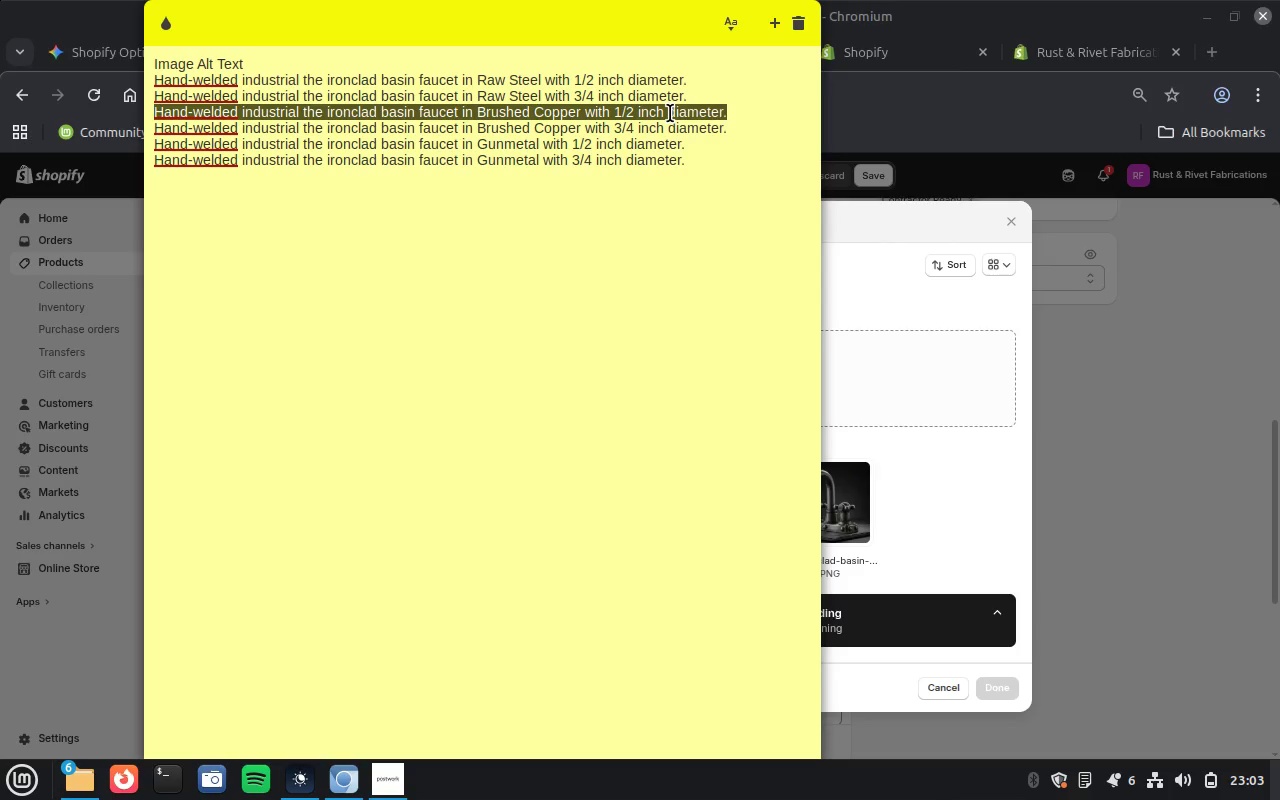 
triple_click([670, 113])
 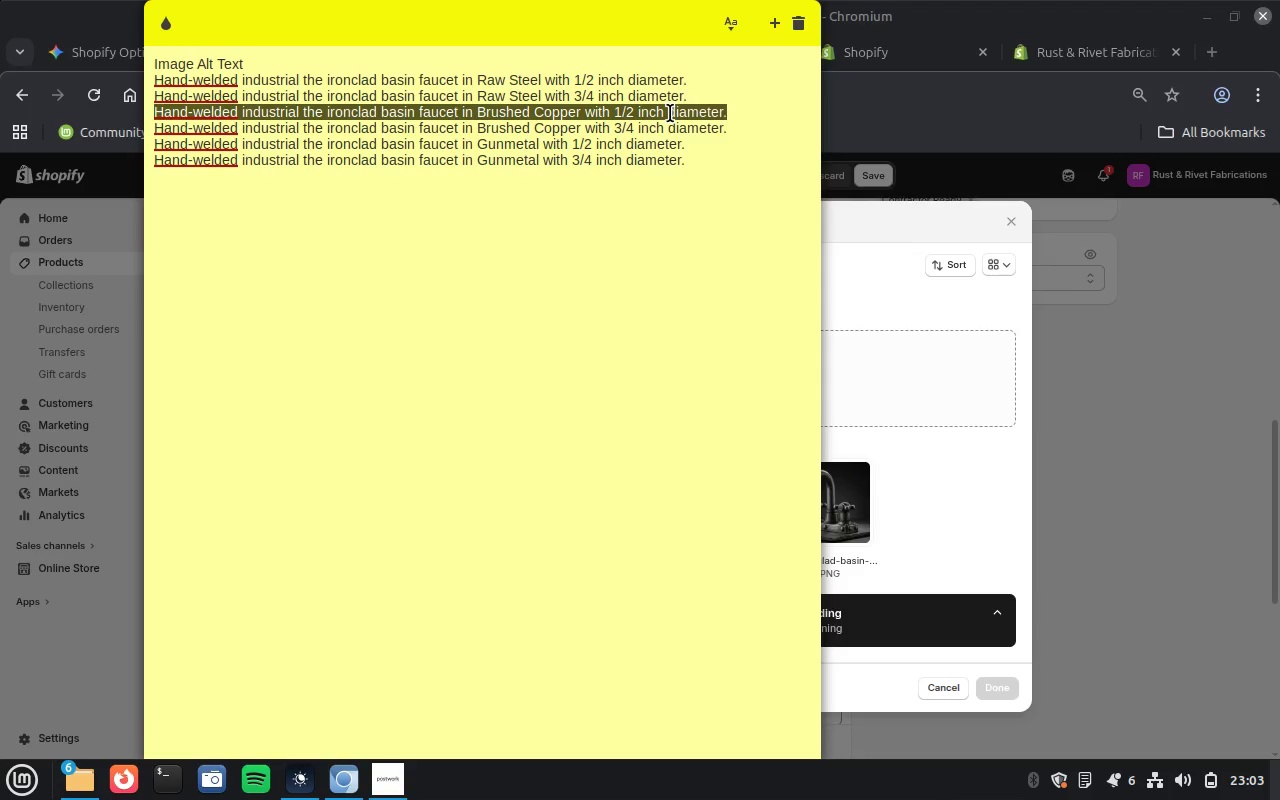 
key(Control+C)
 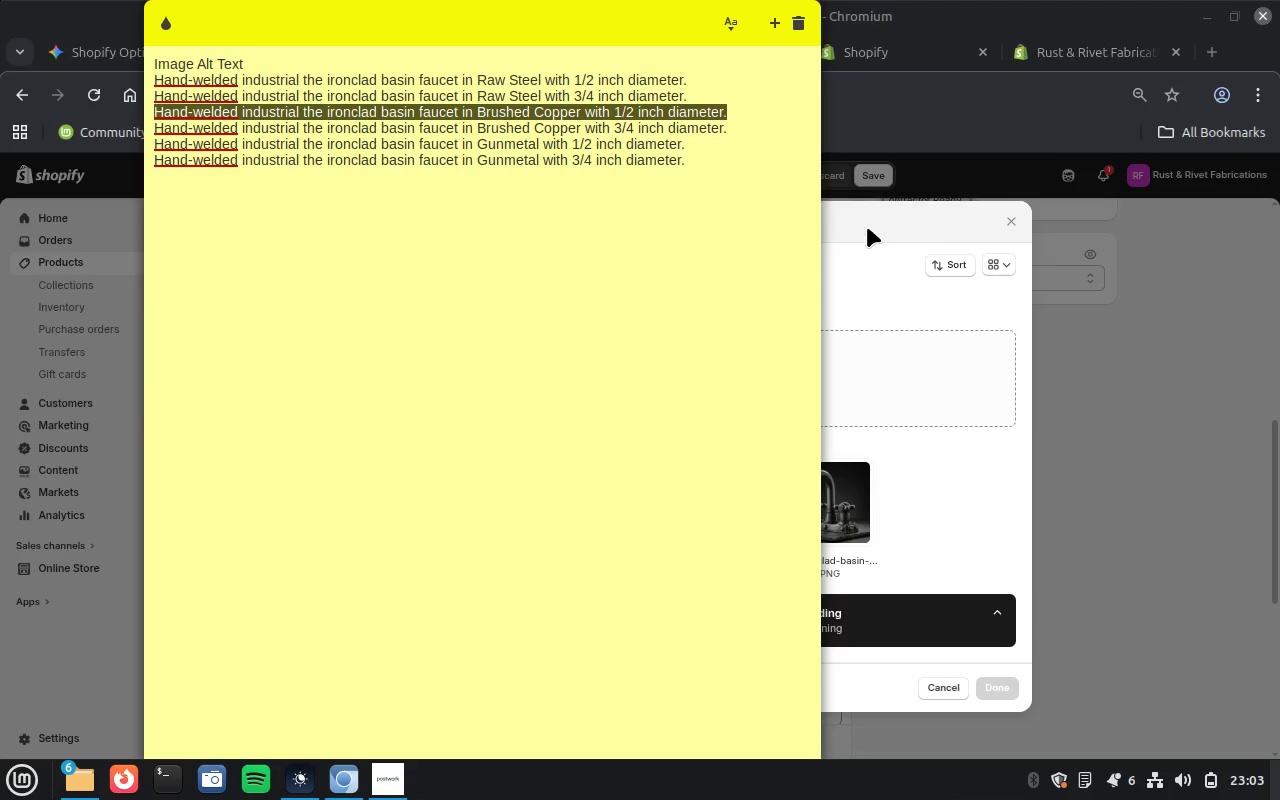 
left_click([867, 227])
 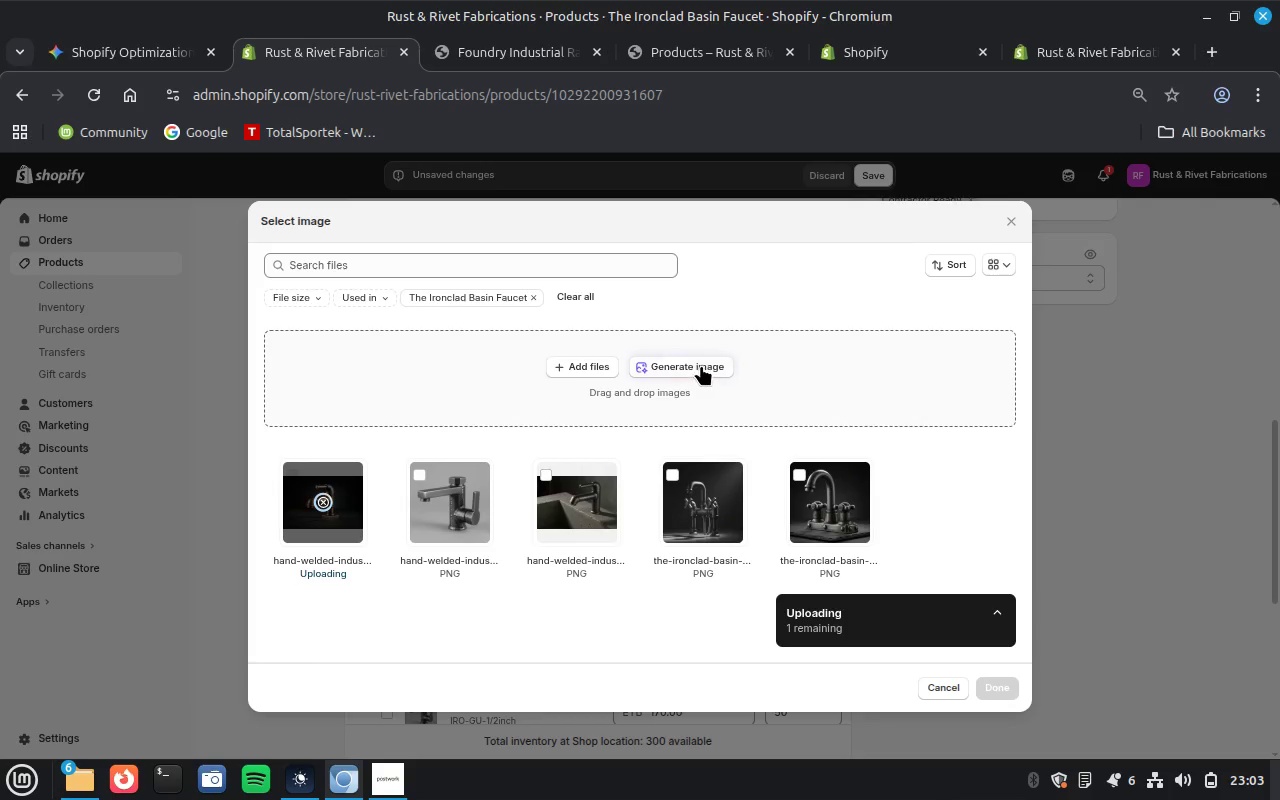 
left_click([701, 365])
 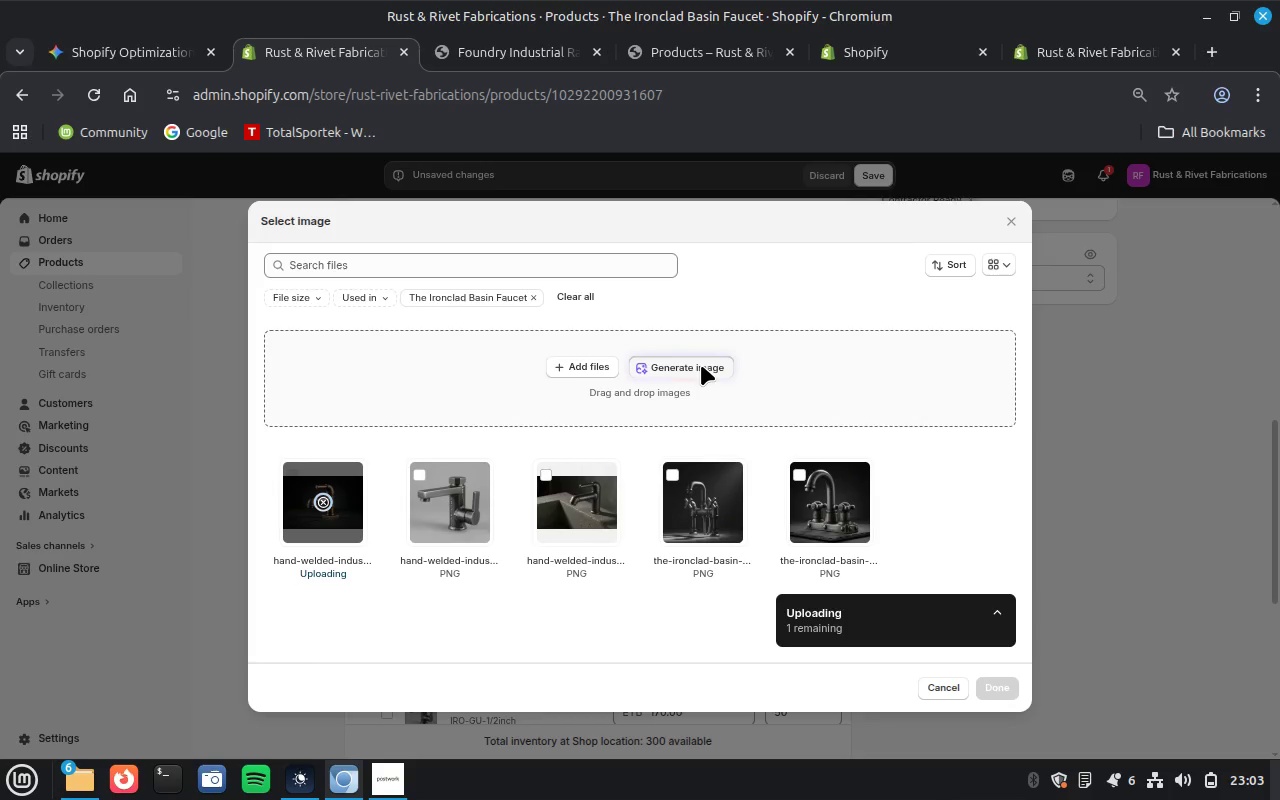 
key(Control+V)
 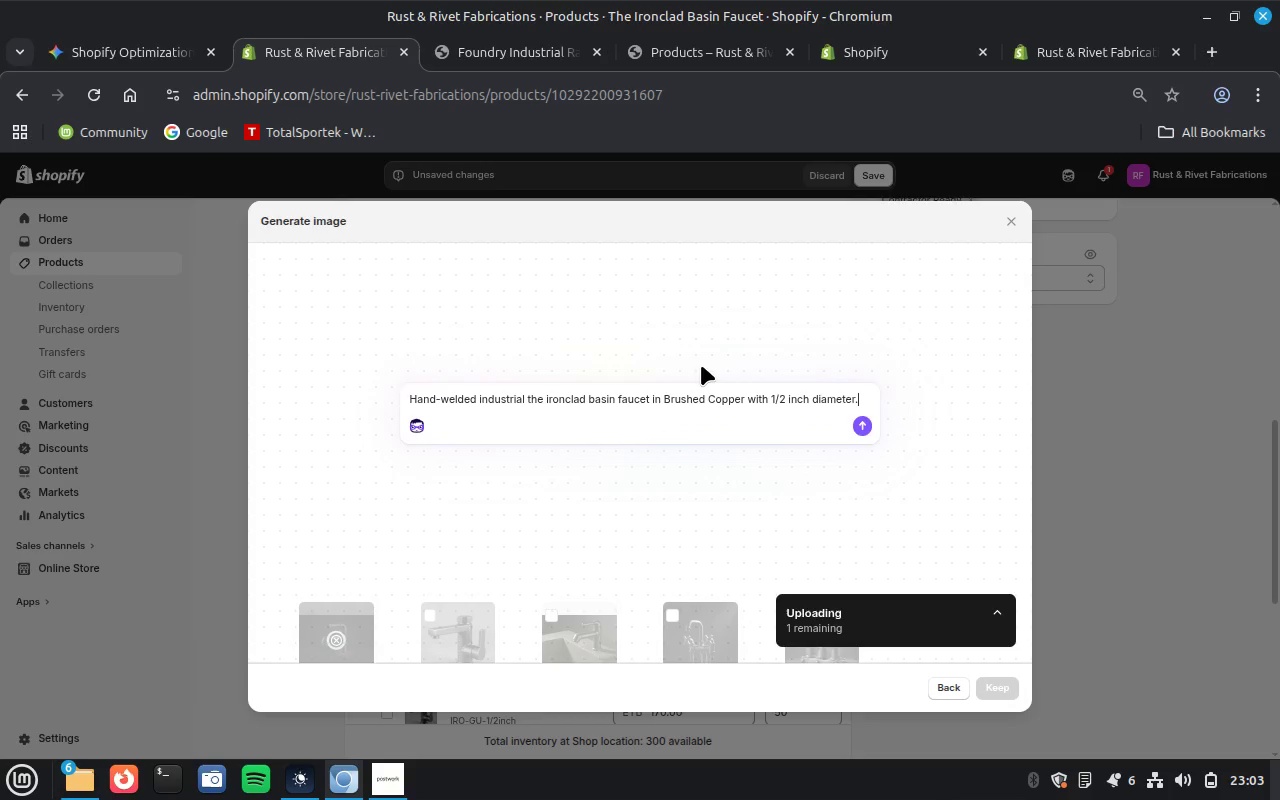 
key(Enter)
 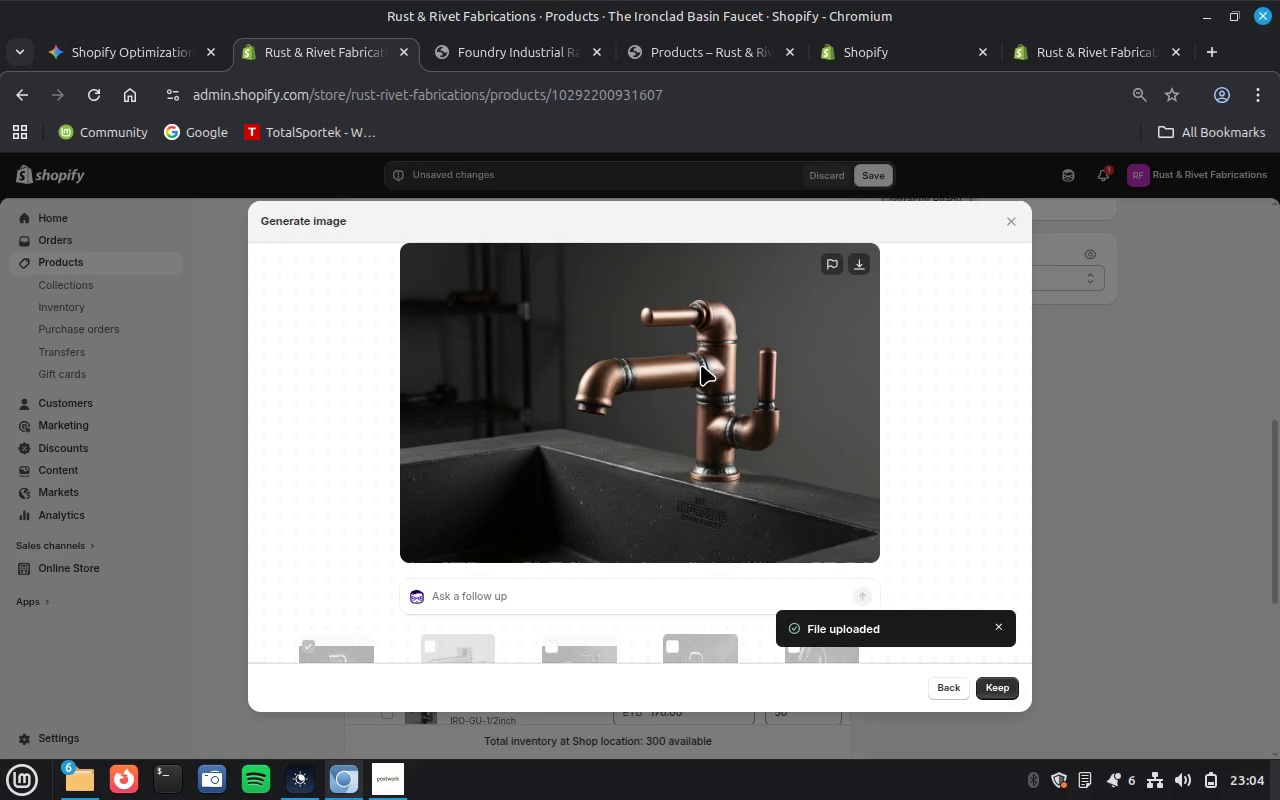 
wait(51.56)
 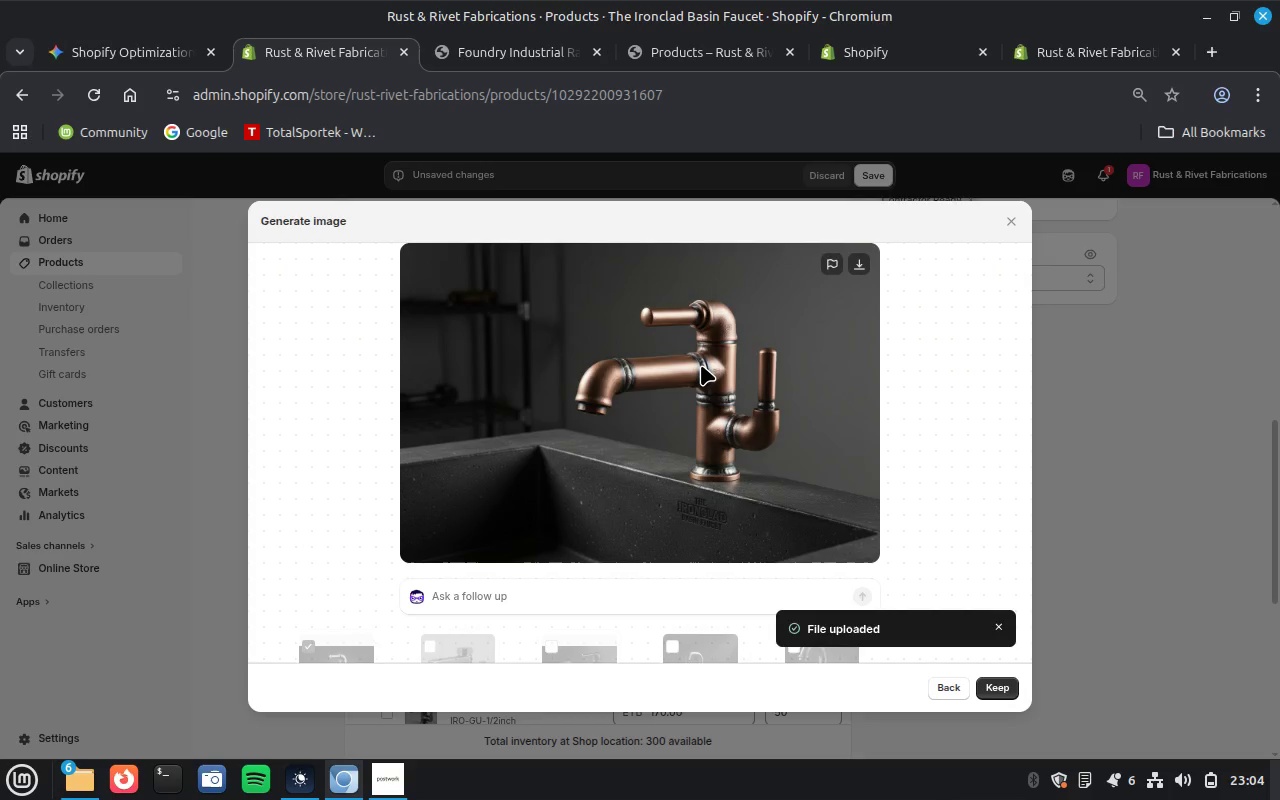 
left_click([1004, 683])
 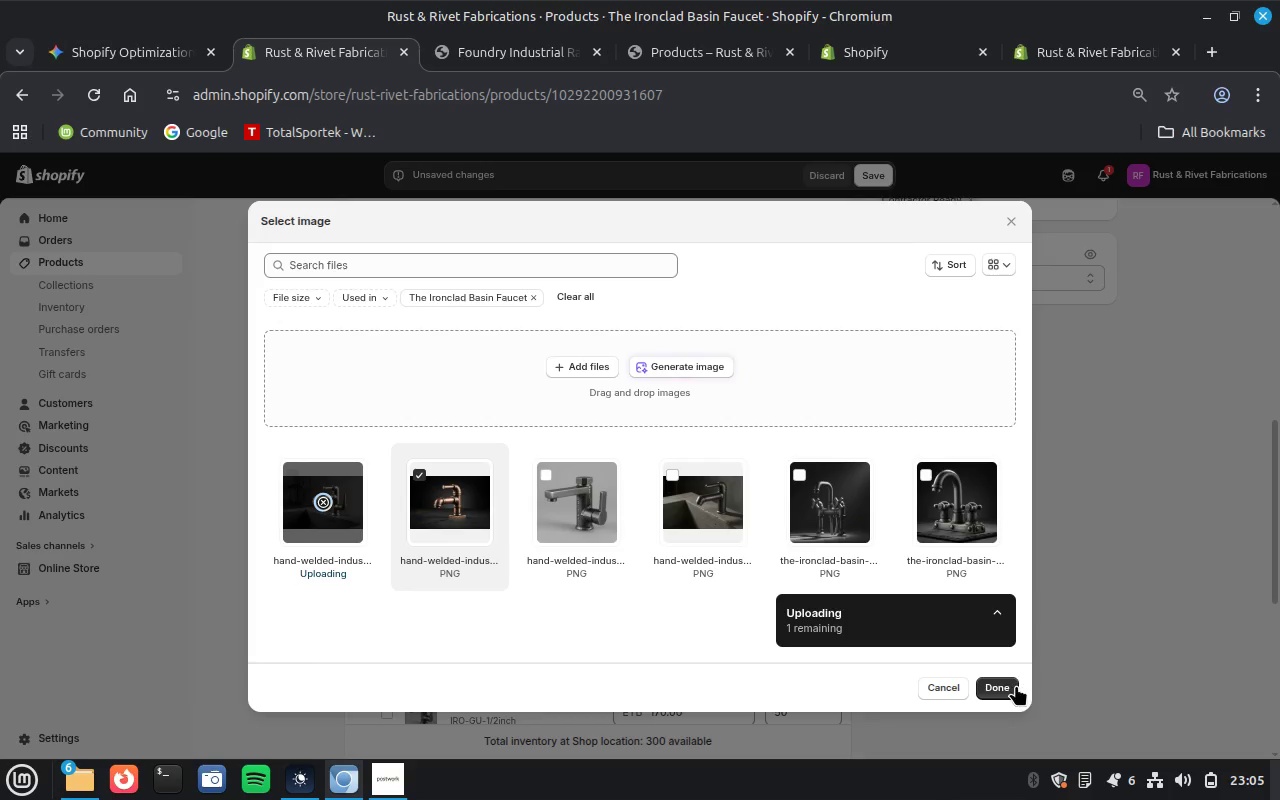 
wait(24.48)
 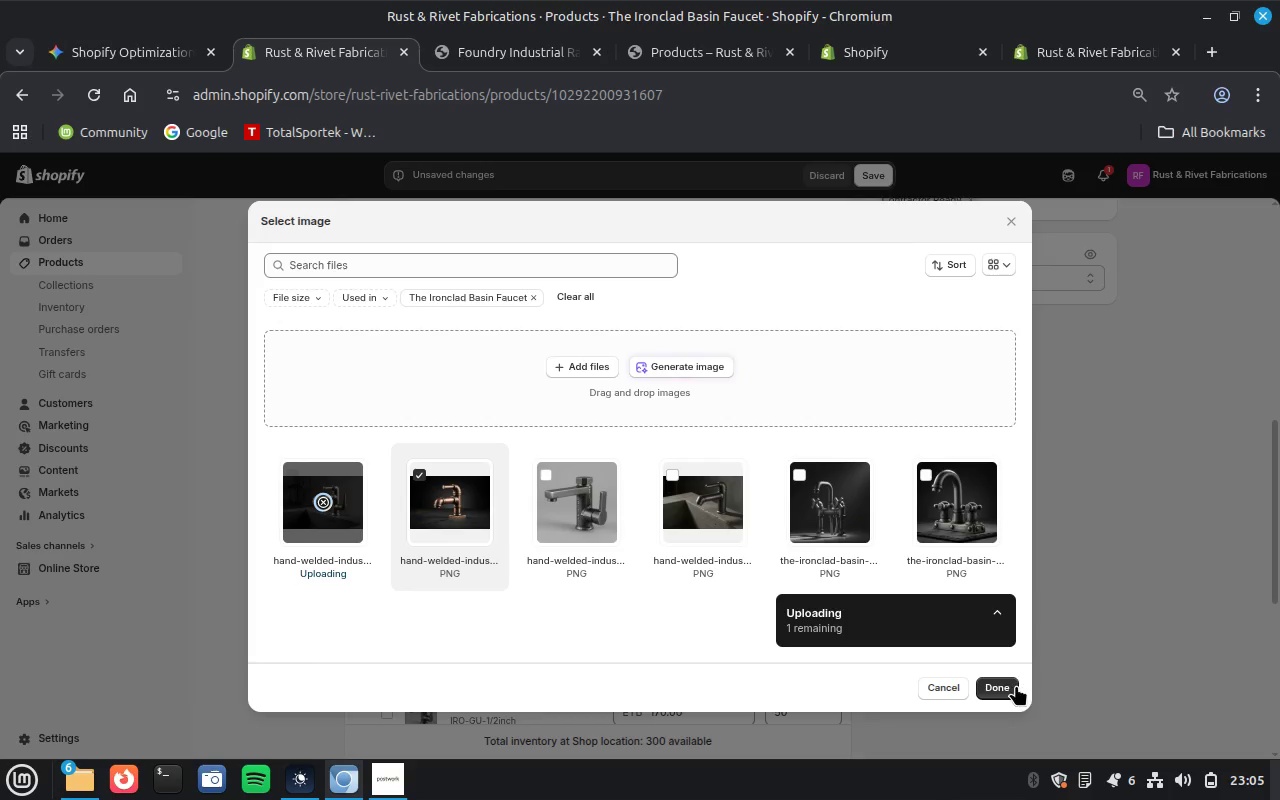 
left_click([992, 690])
 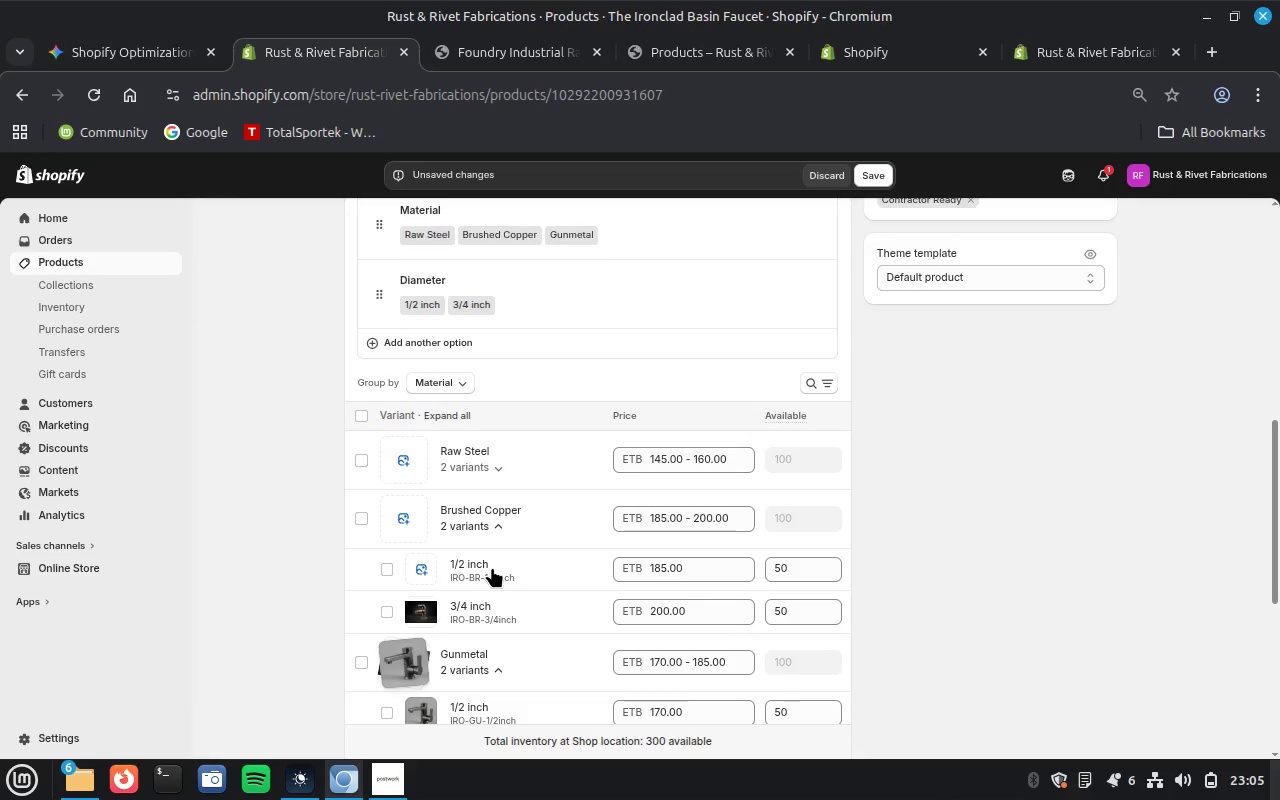 
wait(5.26)
 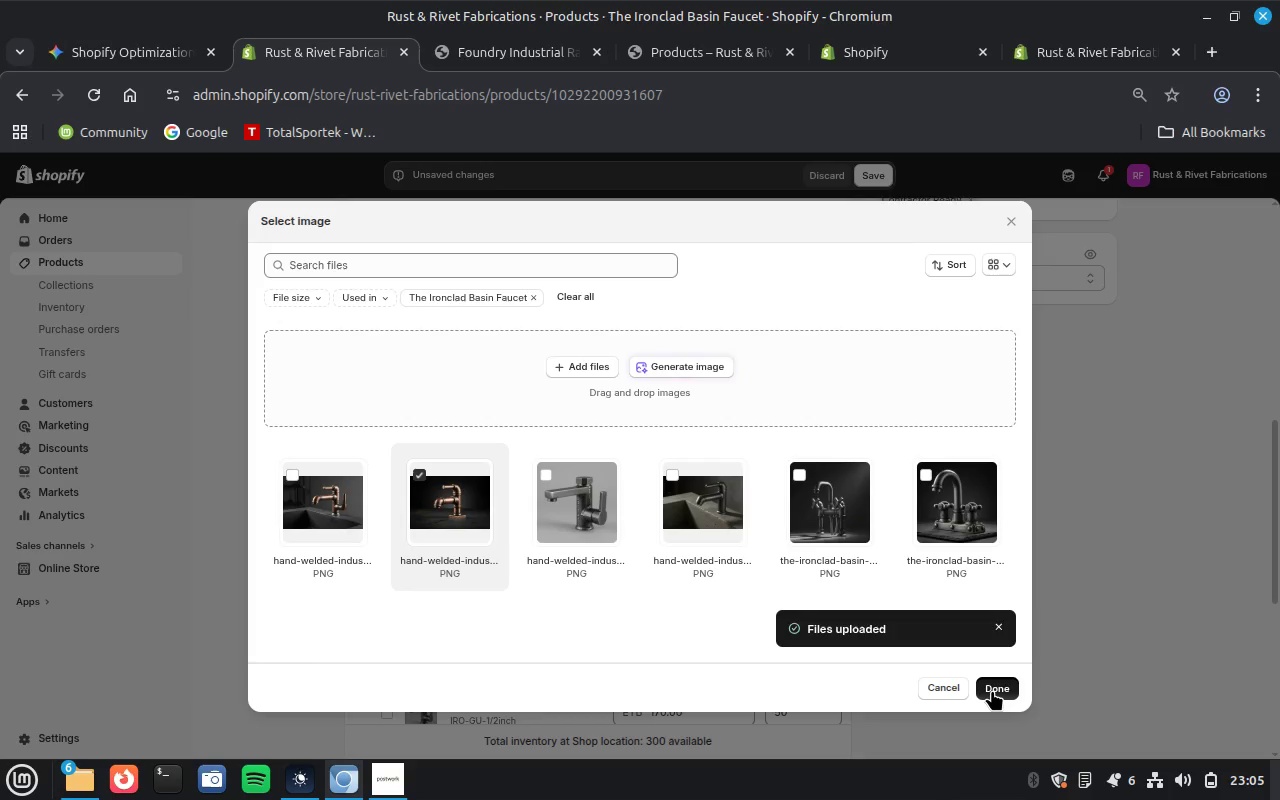 
left_click([424, 576])
 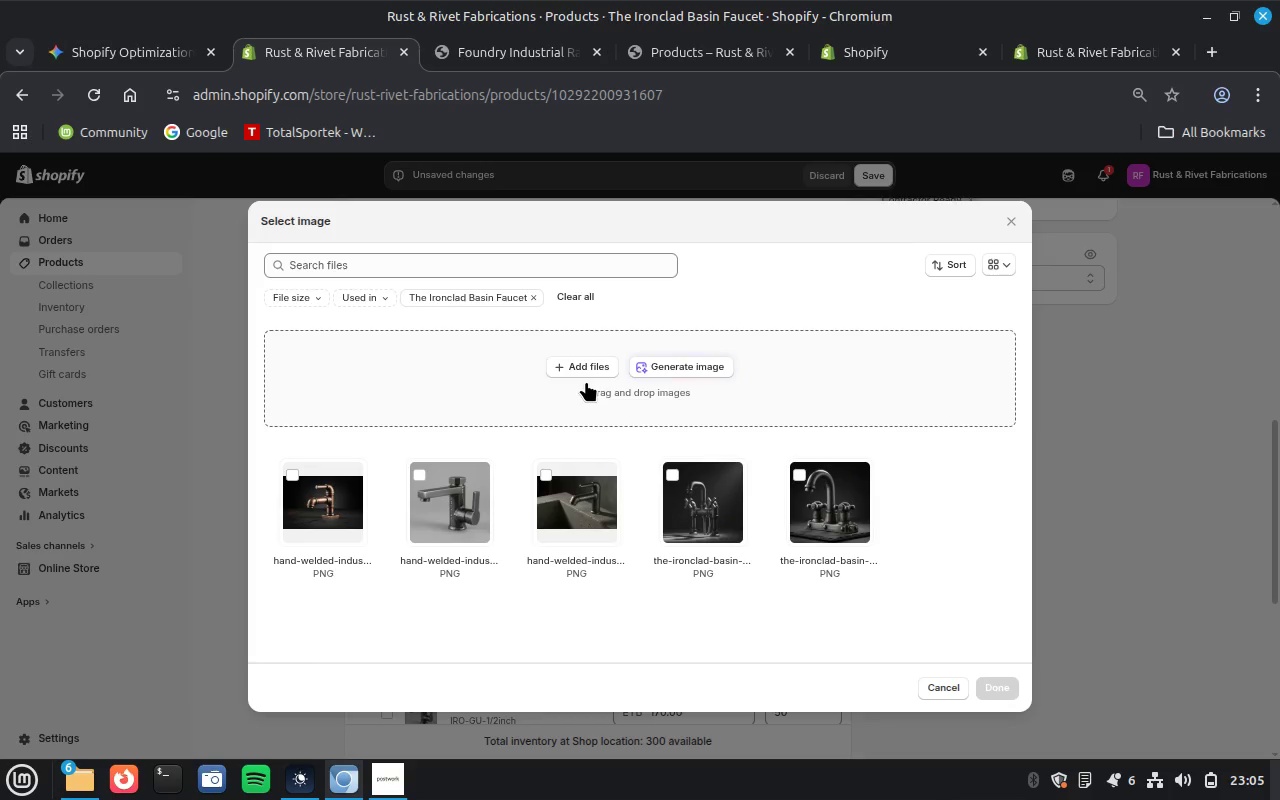 
wait(22.18)
 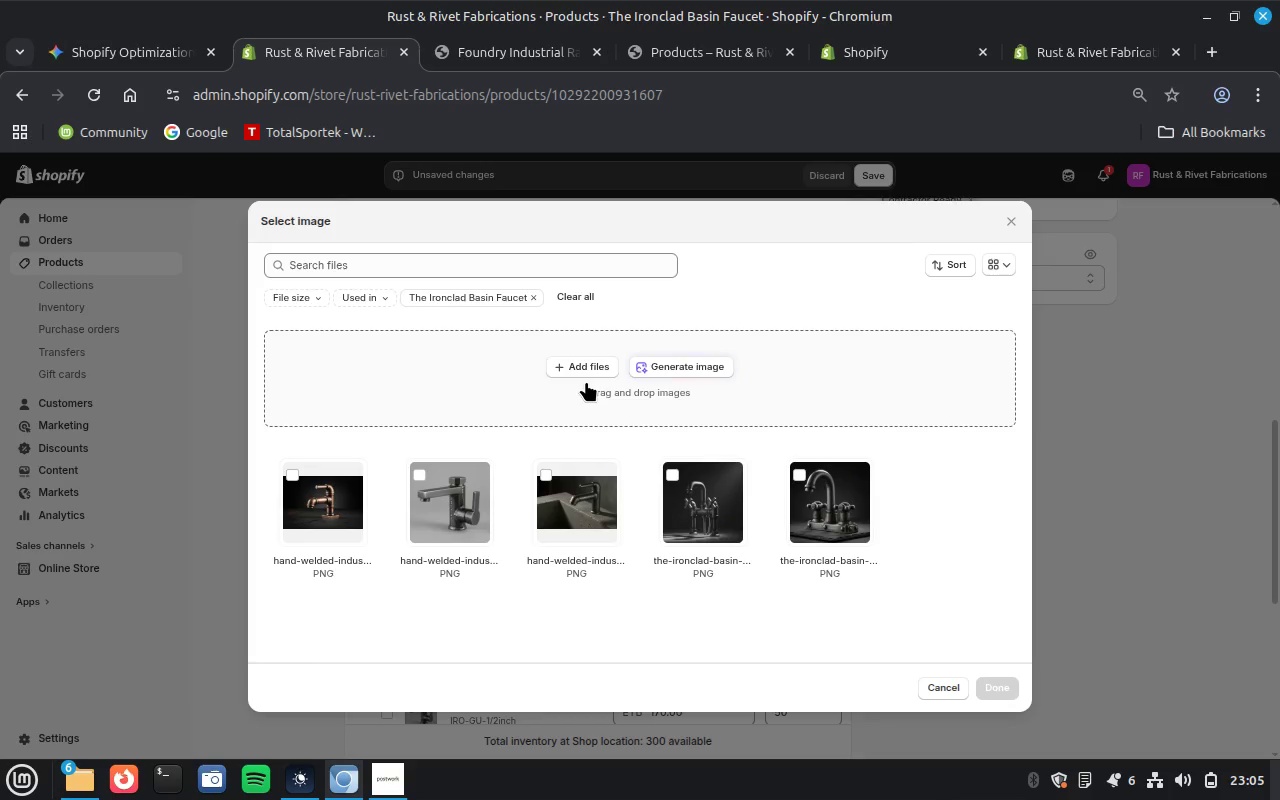 
left_click([579, 290])
 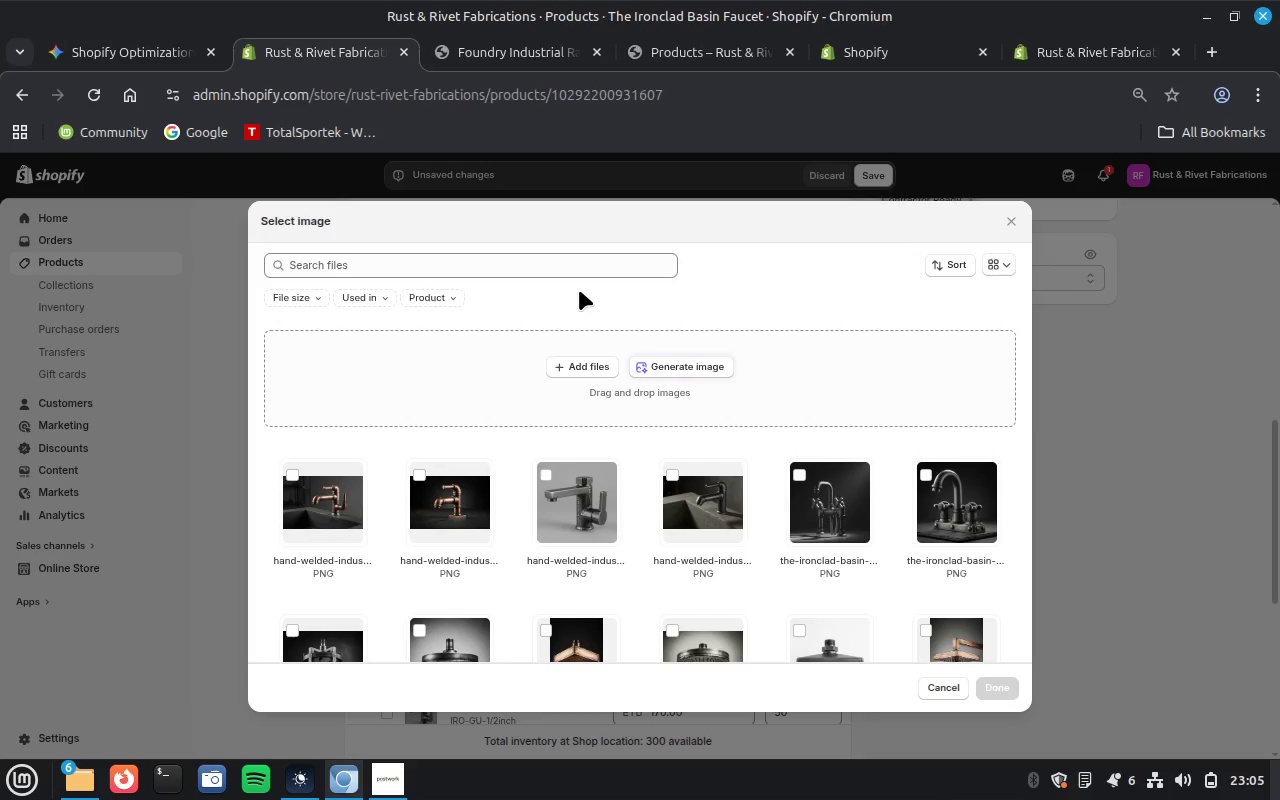 
wait(24.9)
 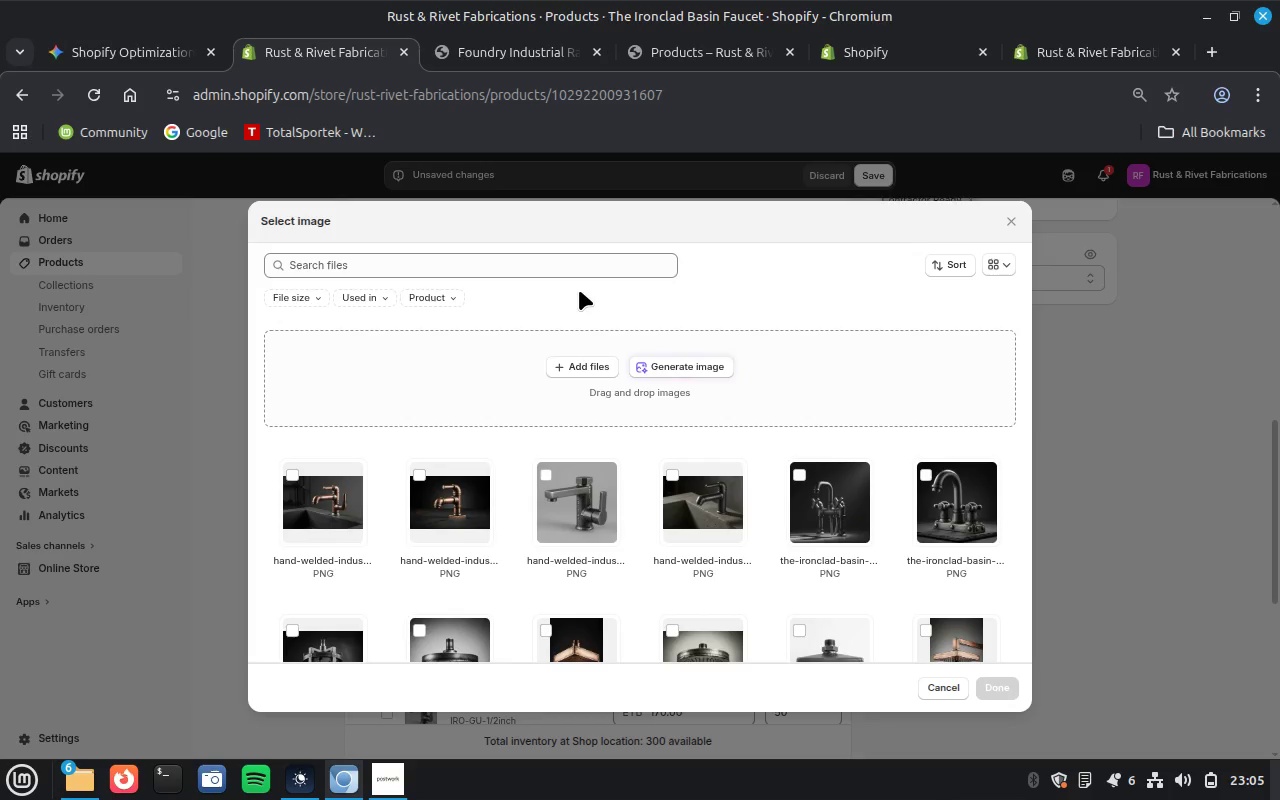 
left_click([293, 472])
 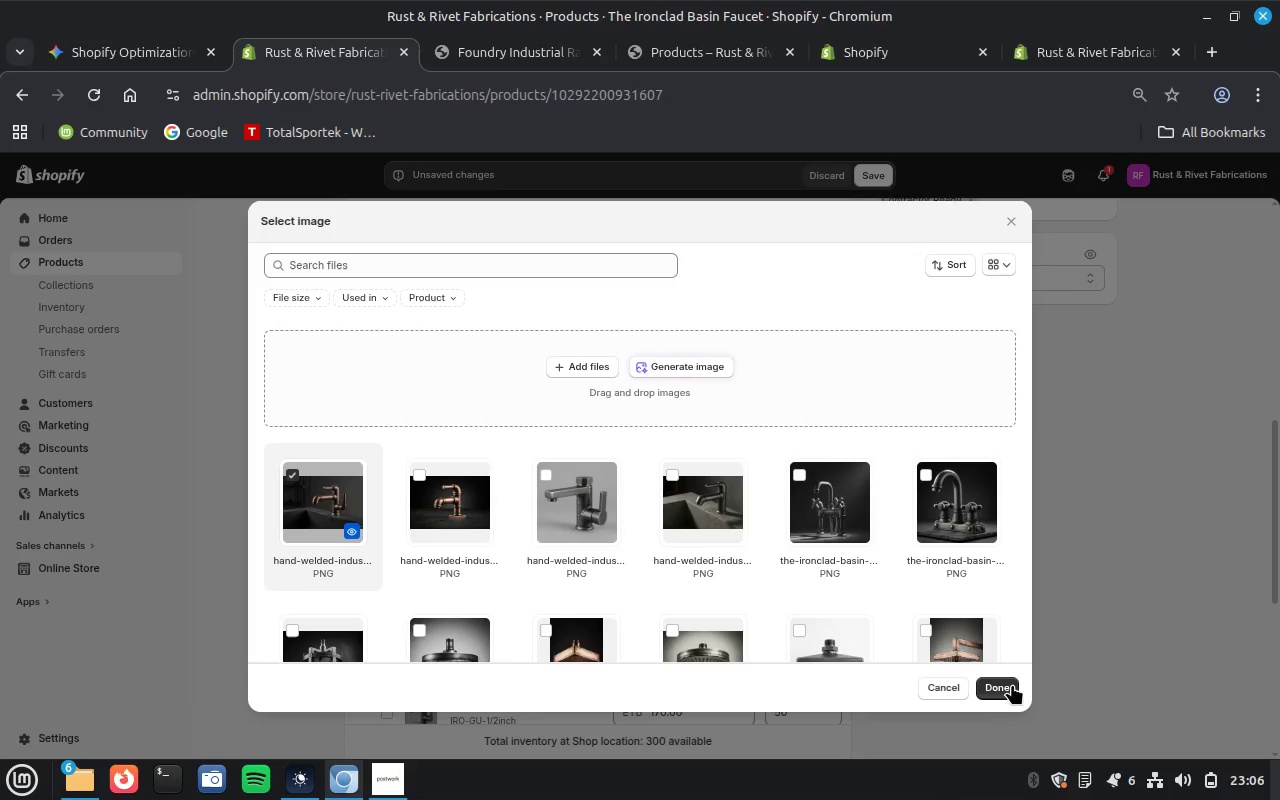 
left_click([1007, 691])
 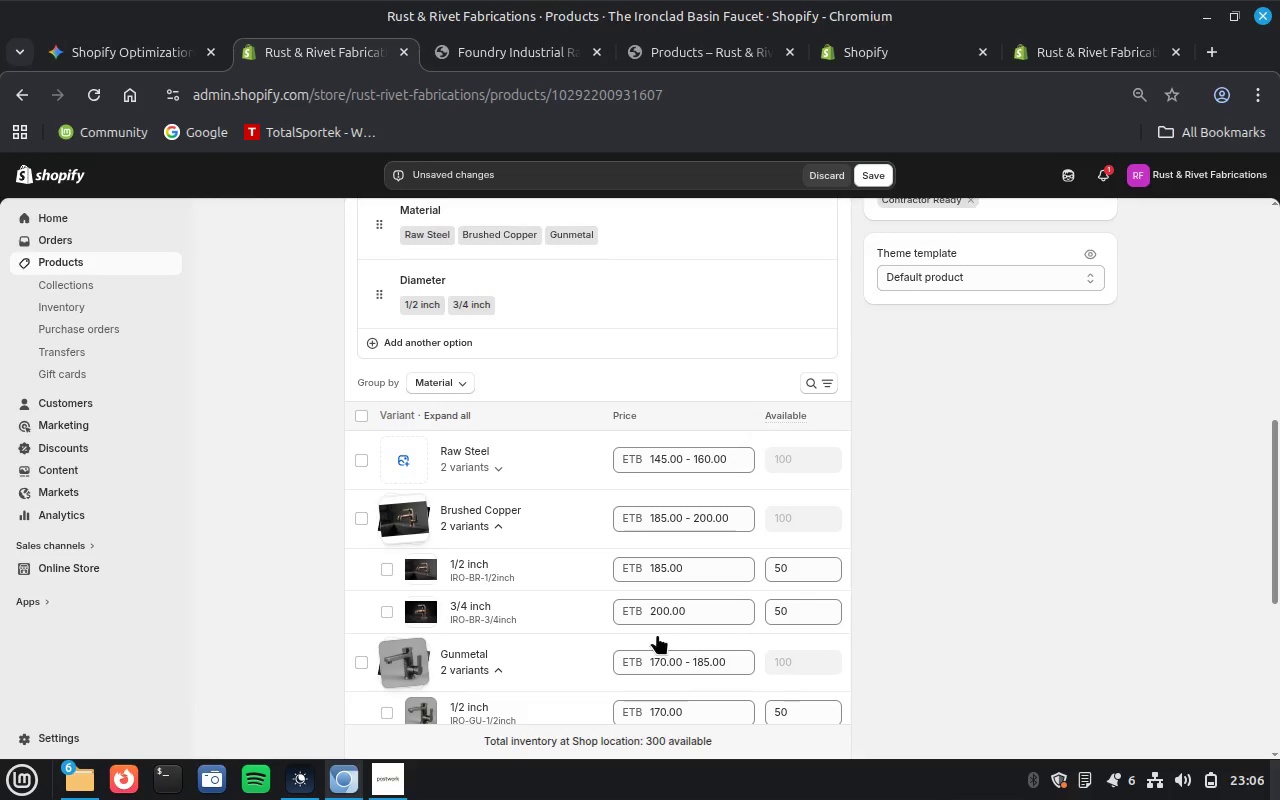 
wait(16.62)
 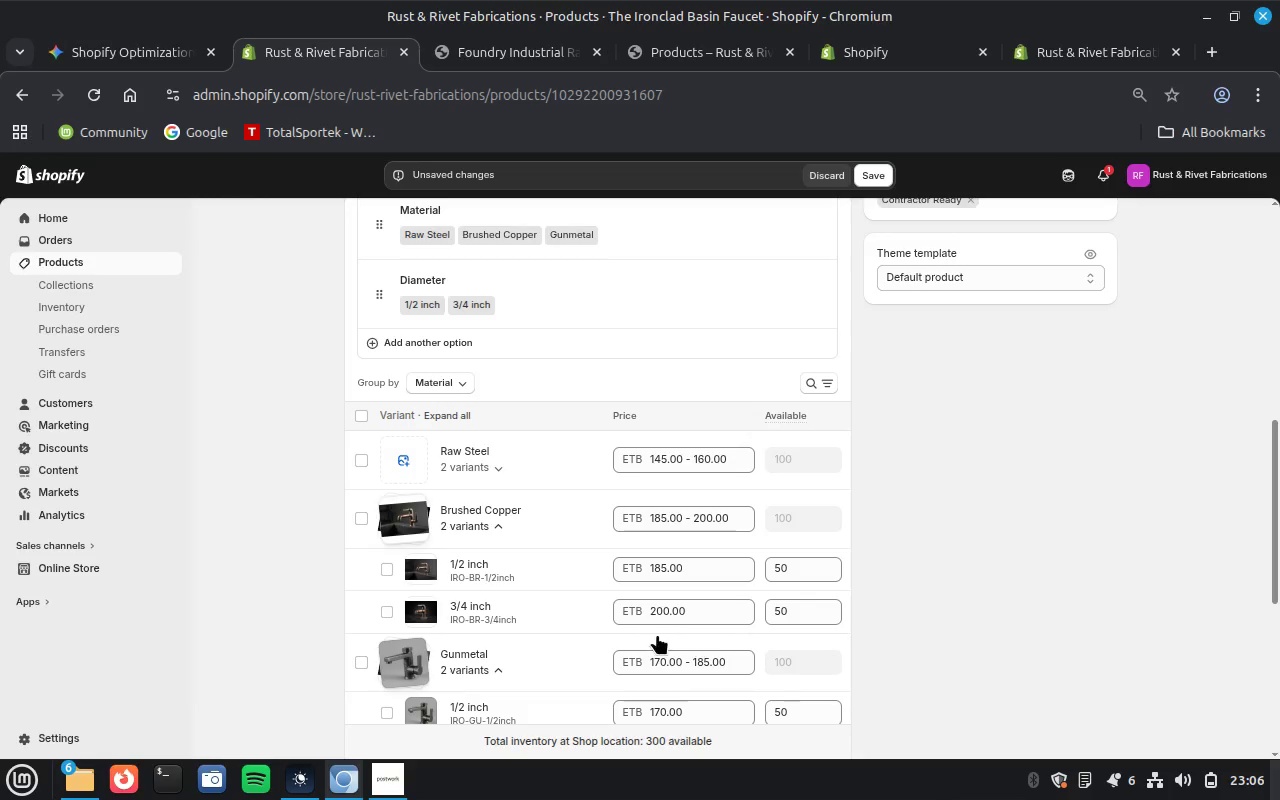 
left_click([498, 466])
 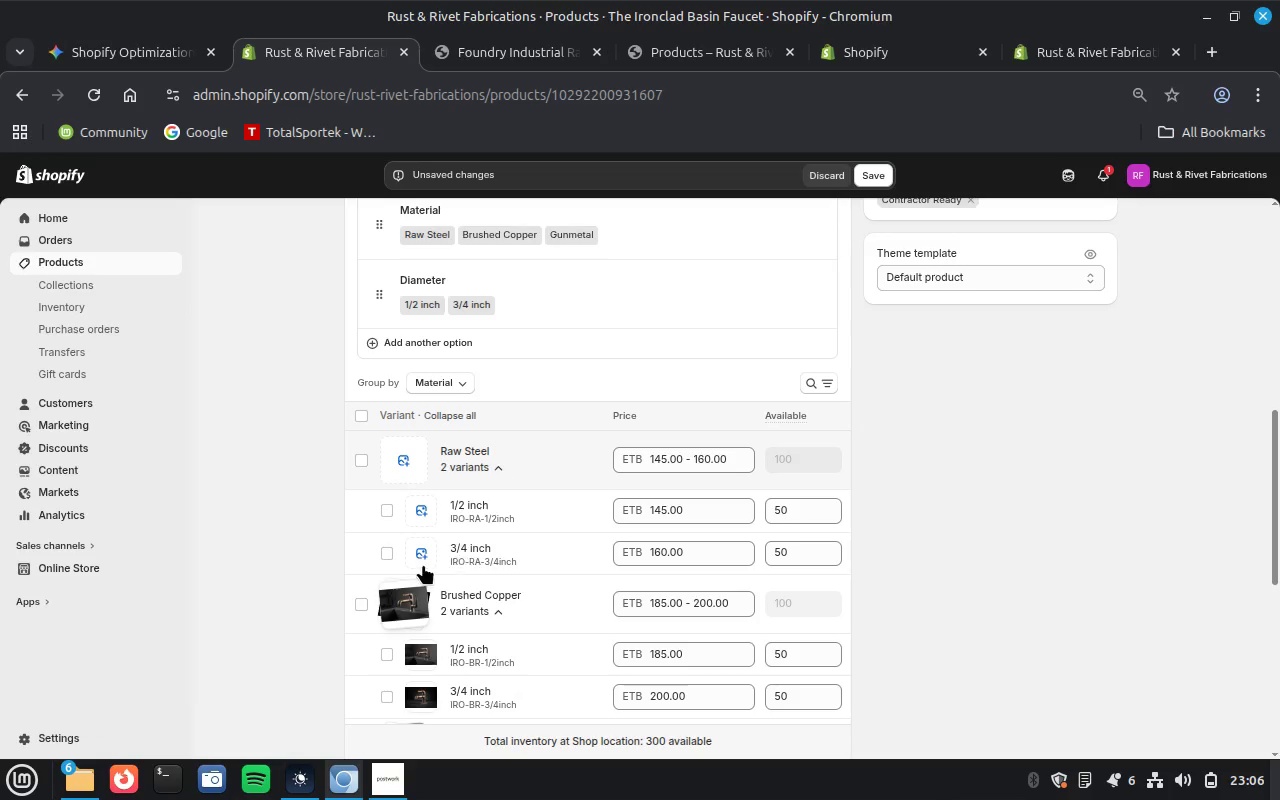 
left_click([427, 542])
 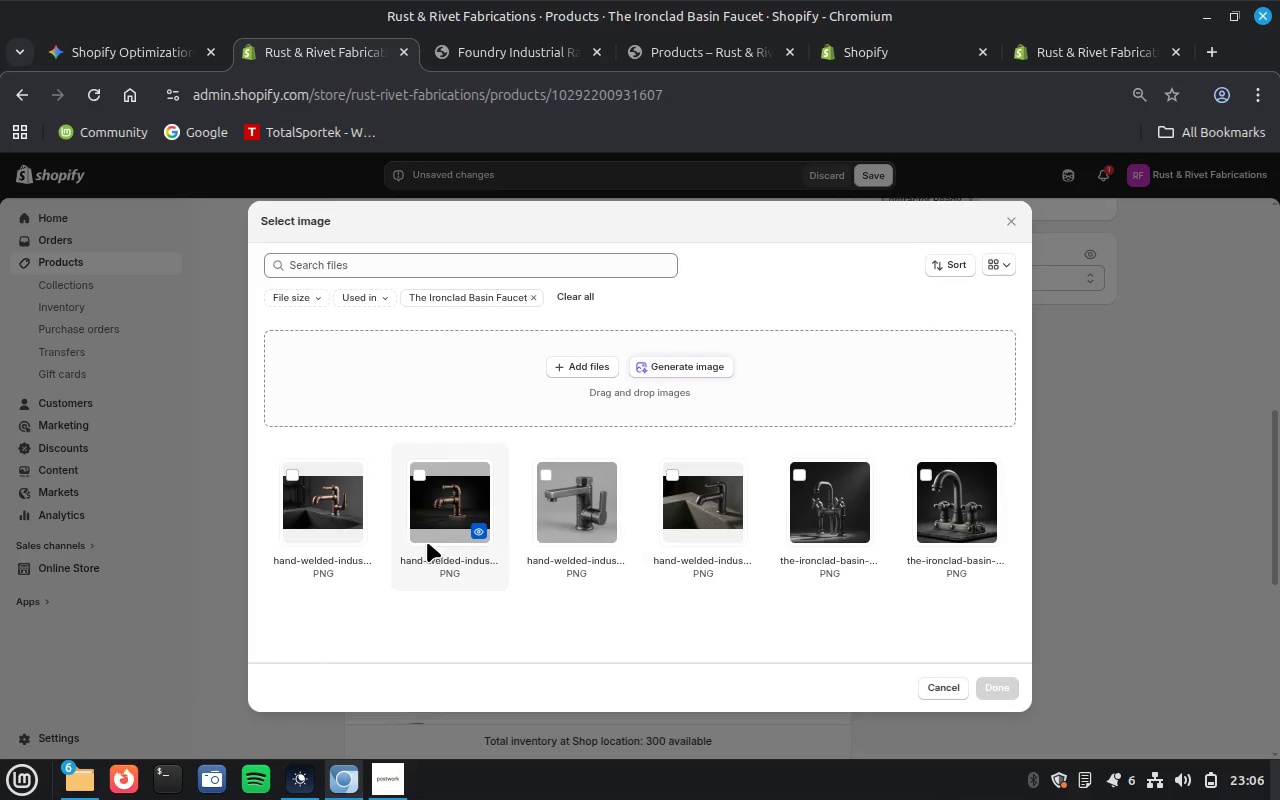 
wait(10.92)
 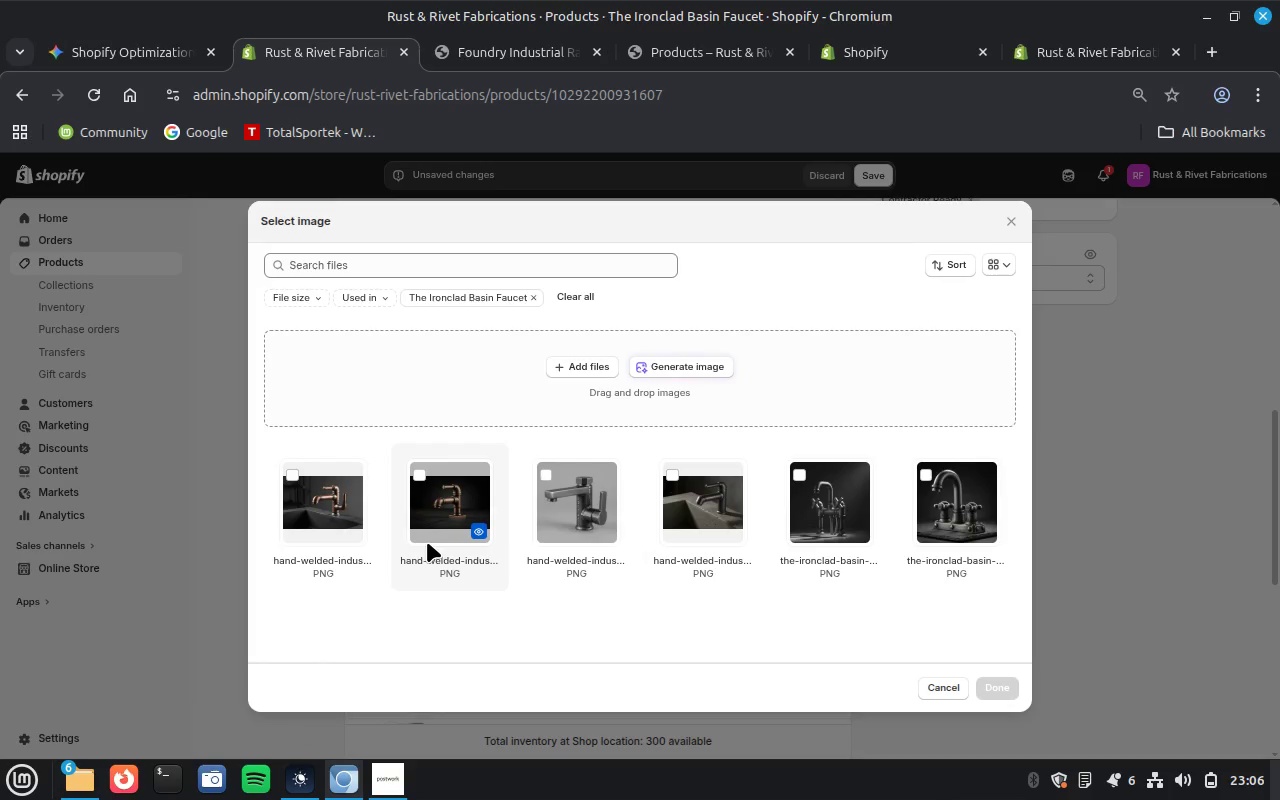 
left_click([673, 368])
 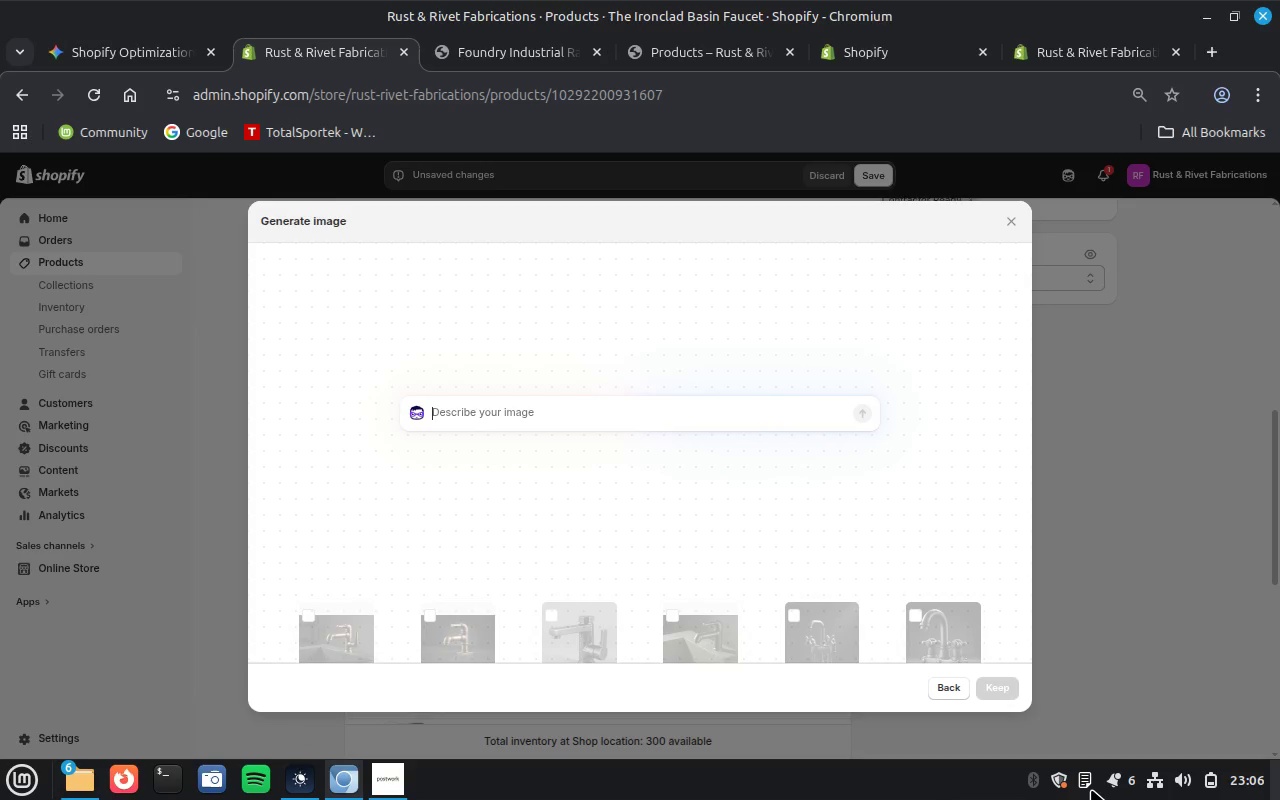 
left_click([1091, 789])
 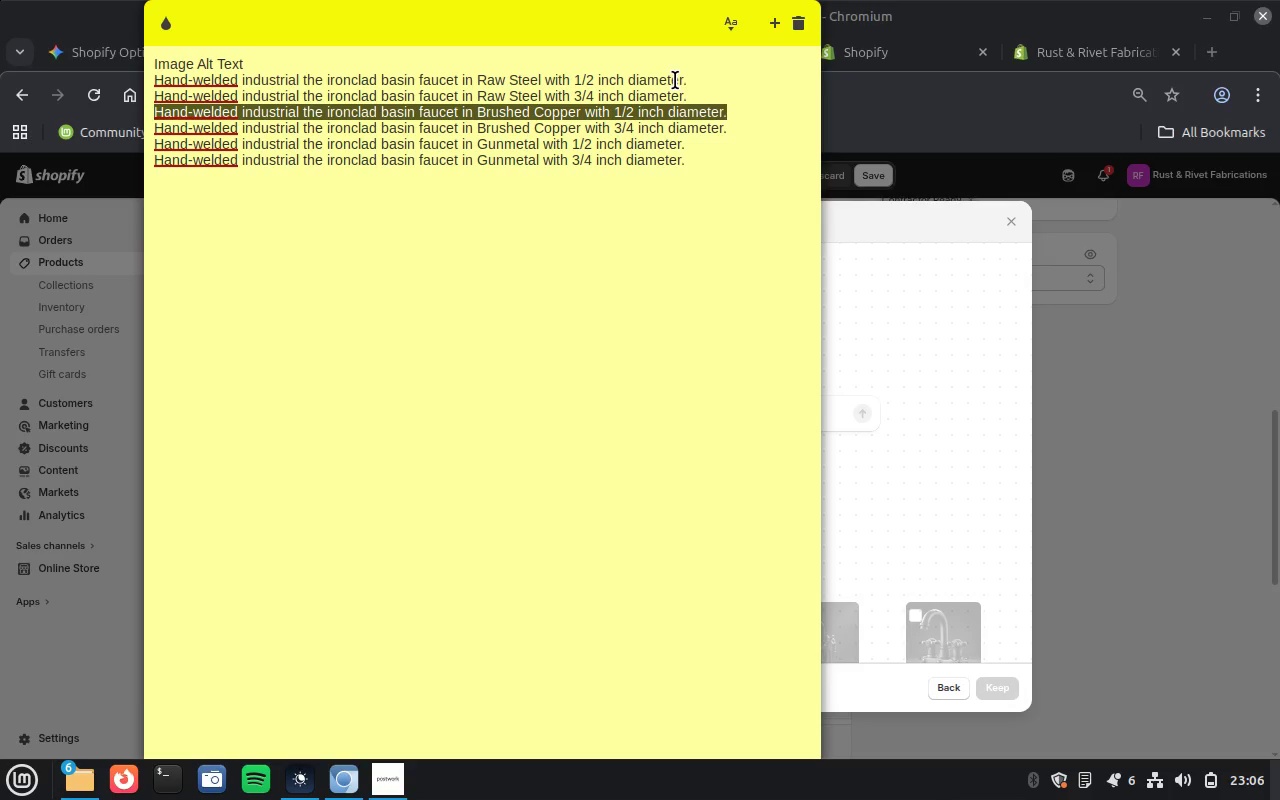 
double_click([672, 96])
 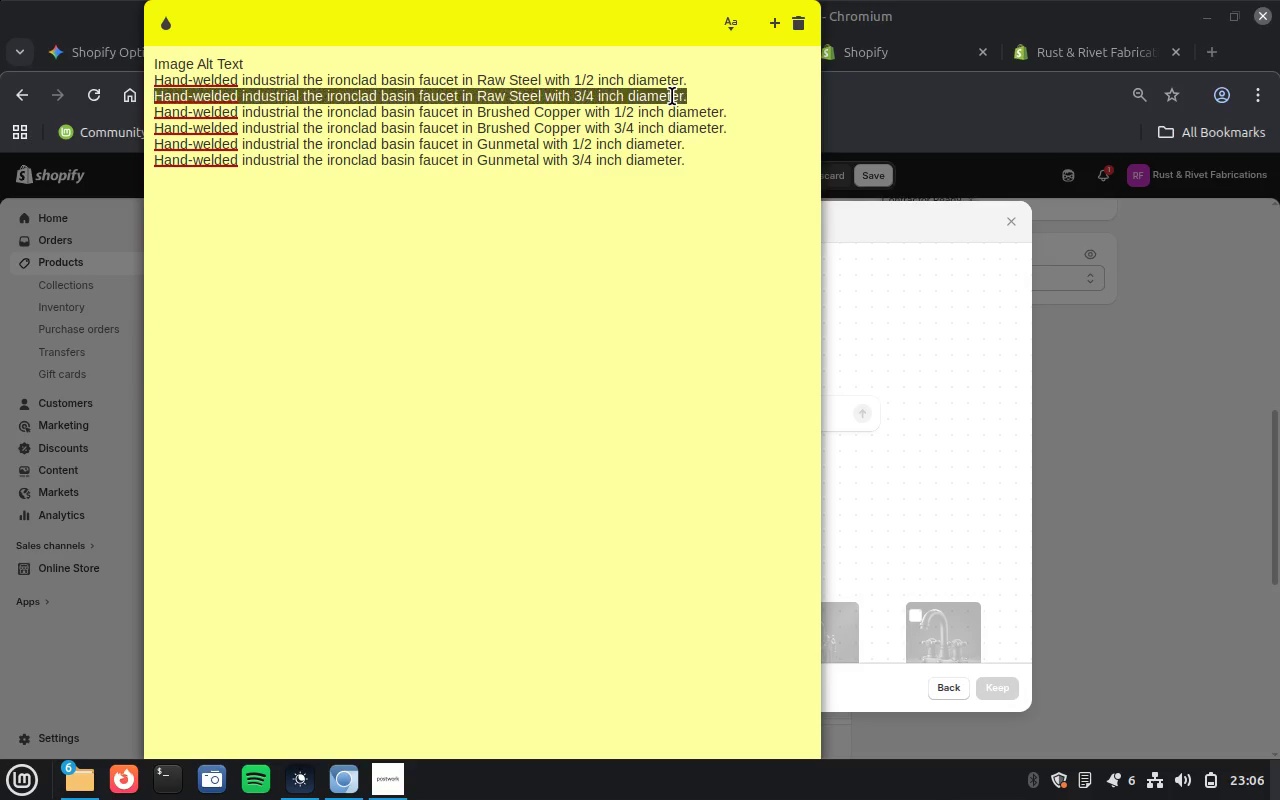 
triple_click([672, 96])
 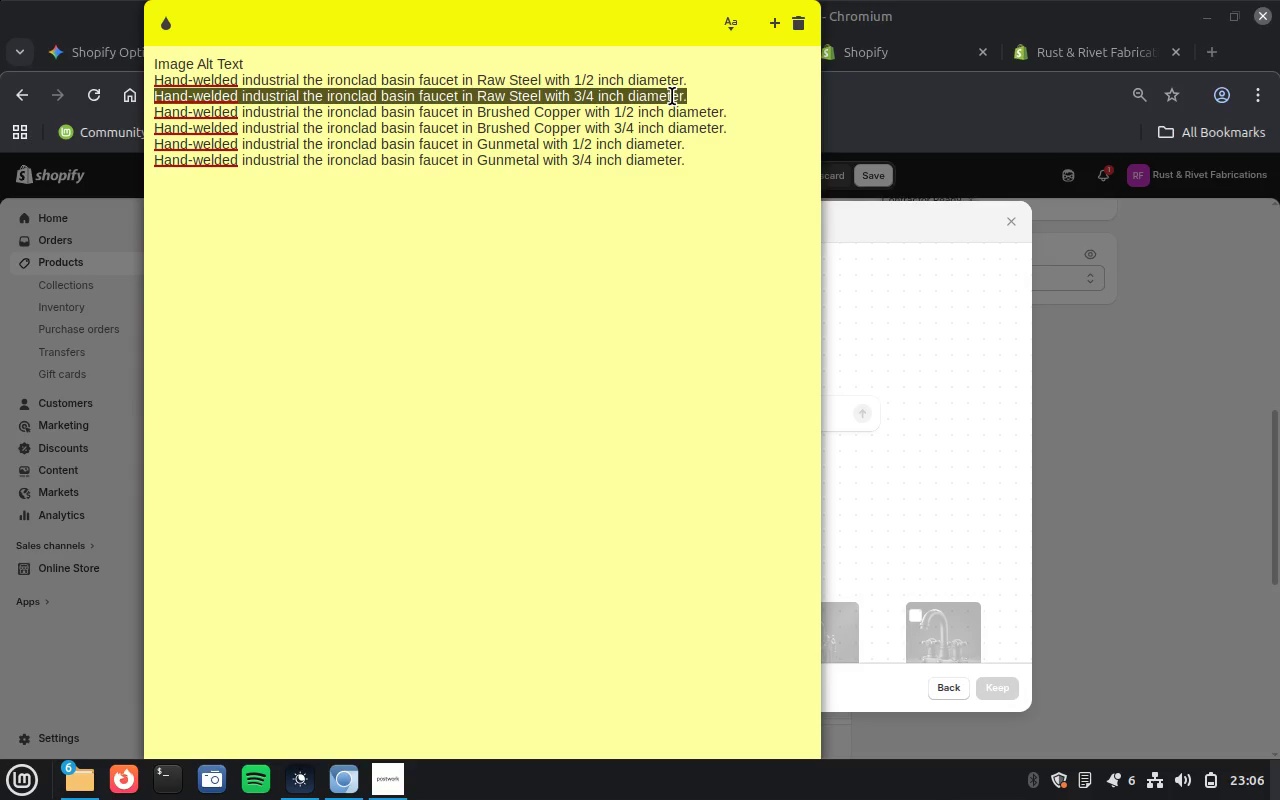 
key(Control+C)
 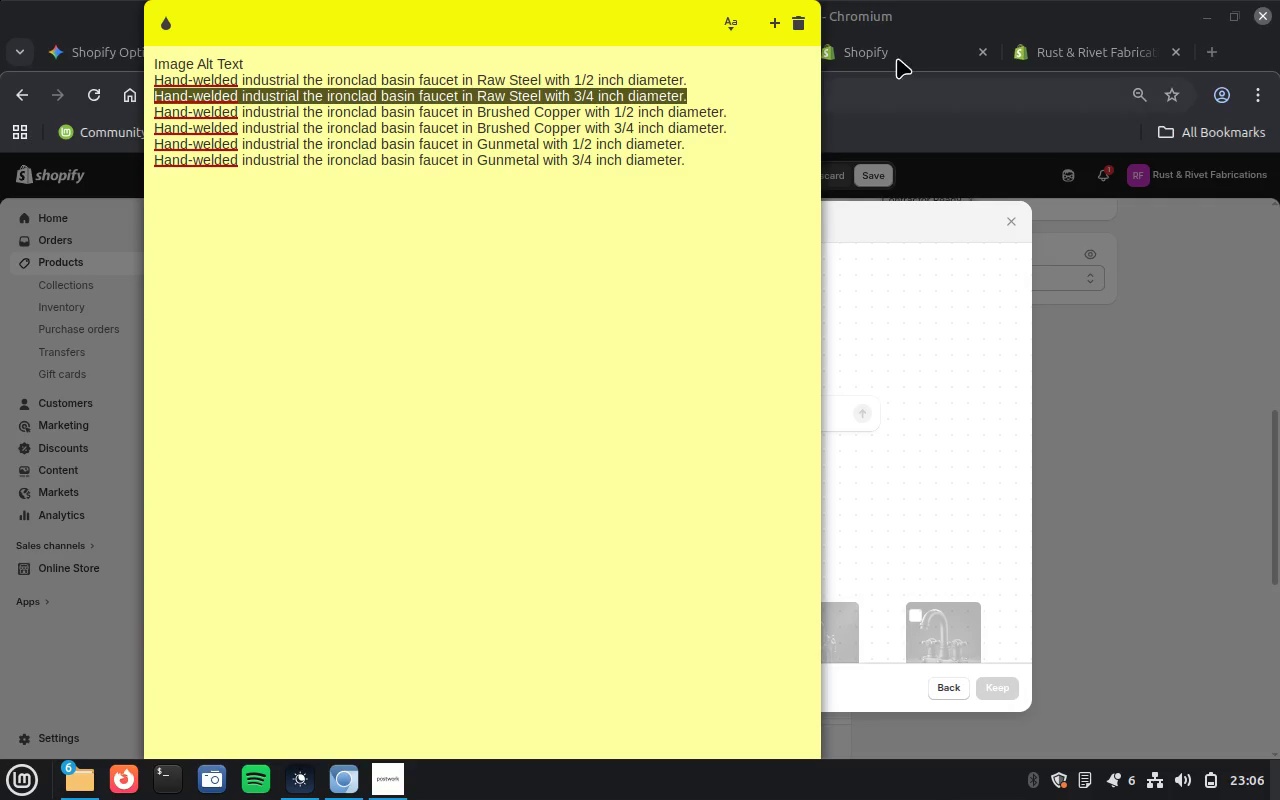 
left_click([909, 28])
 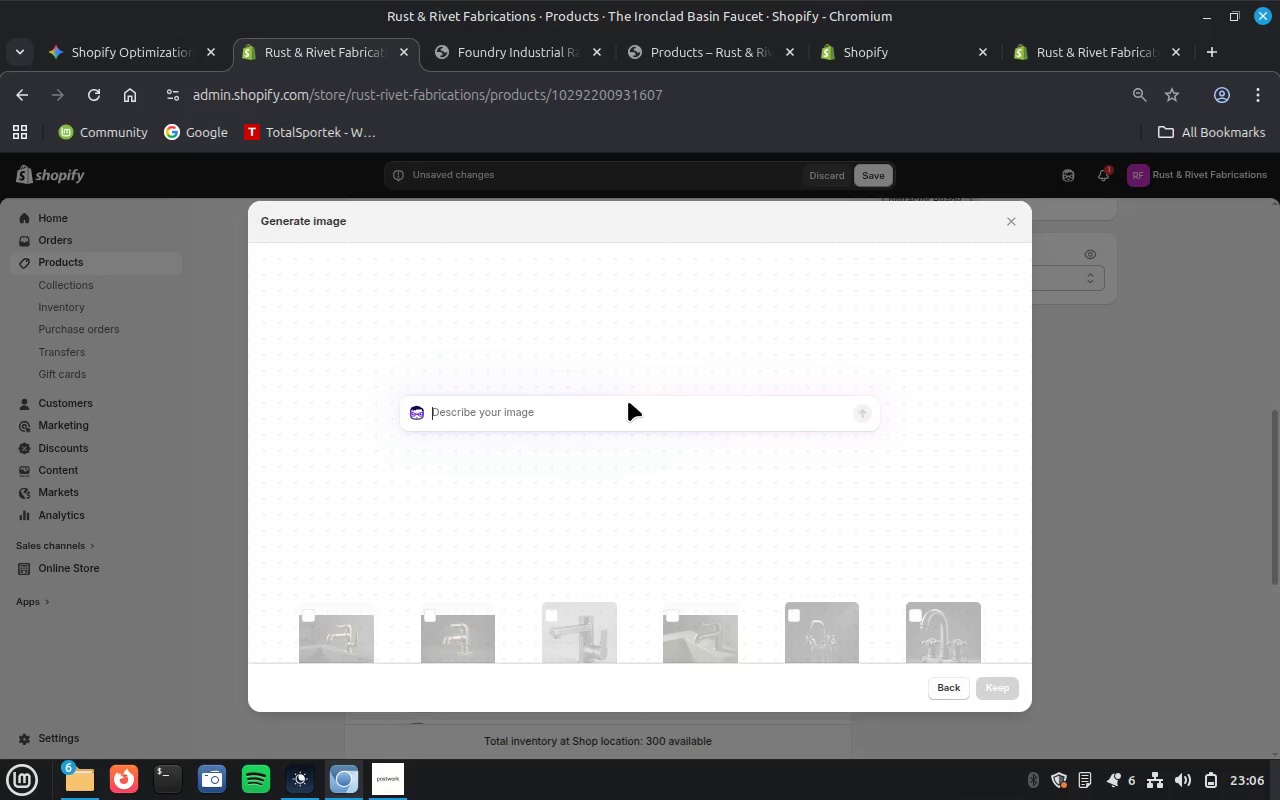 
left_click([615, 400])
 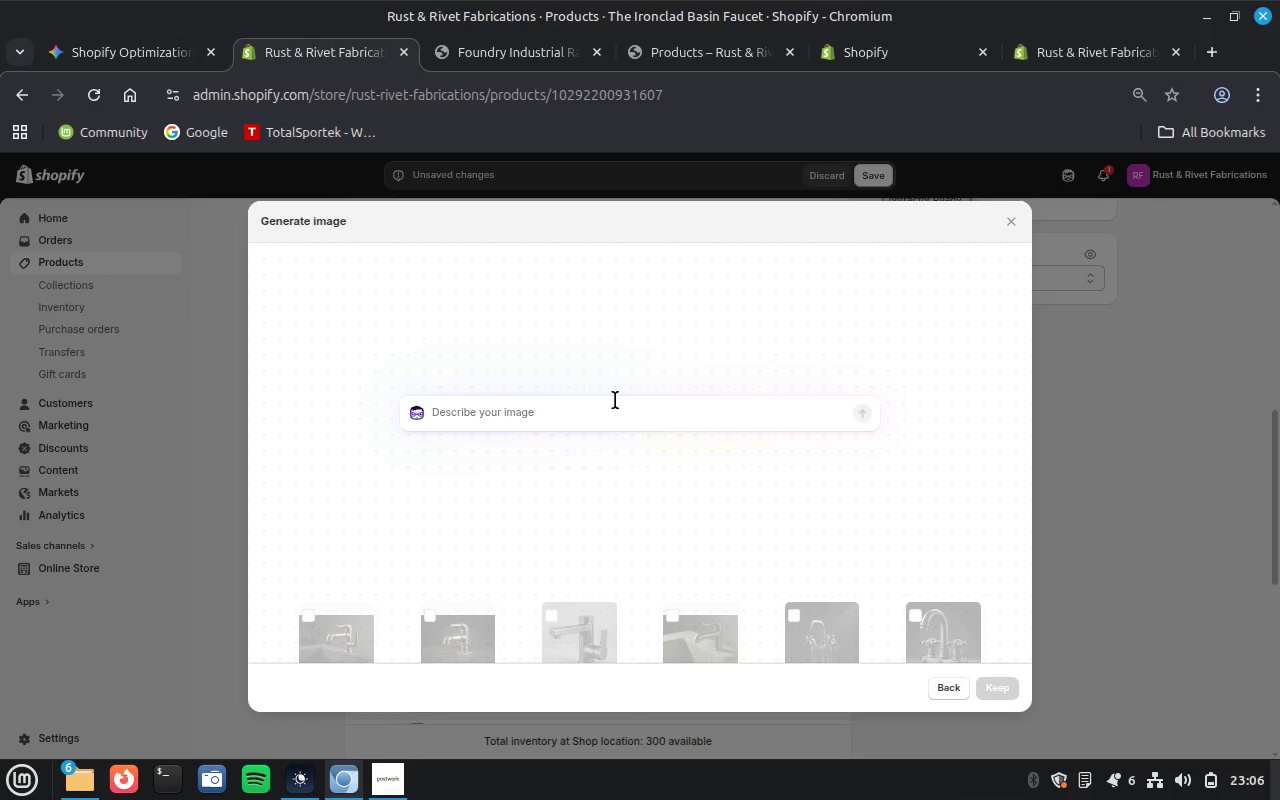 
key(Control+V)
 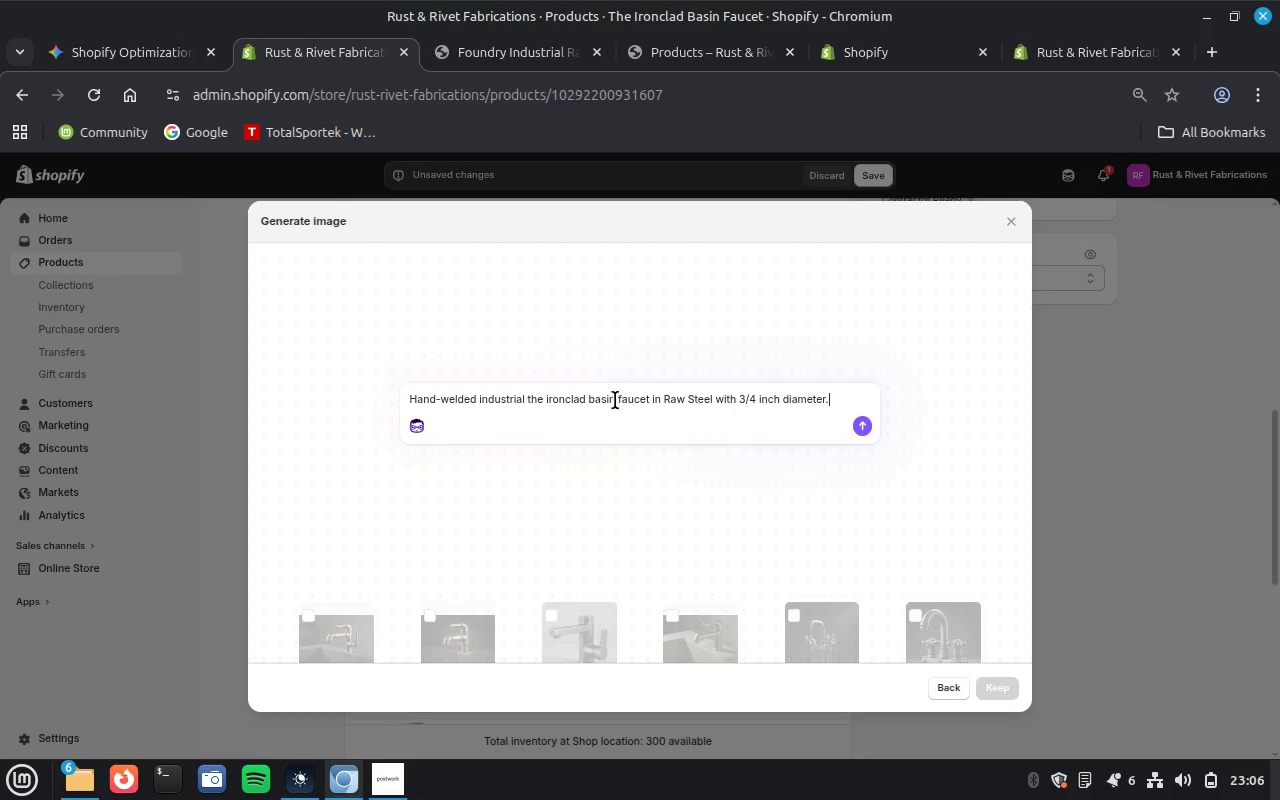 
key(Enter)
 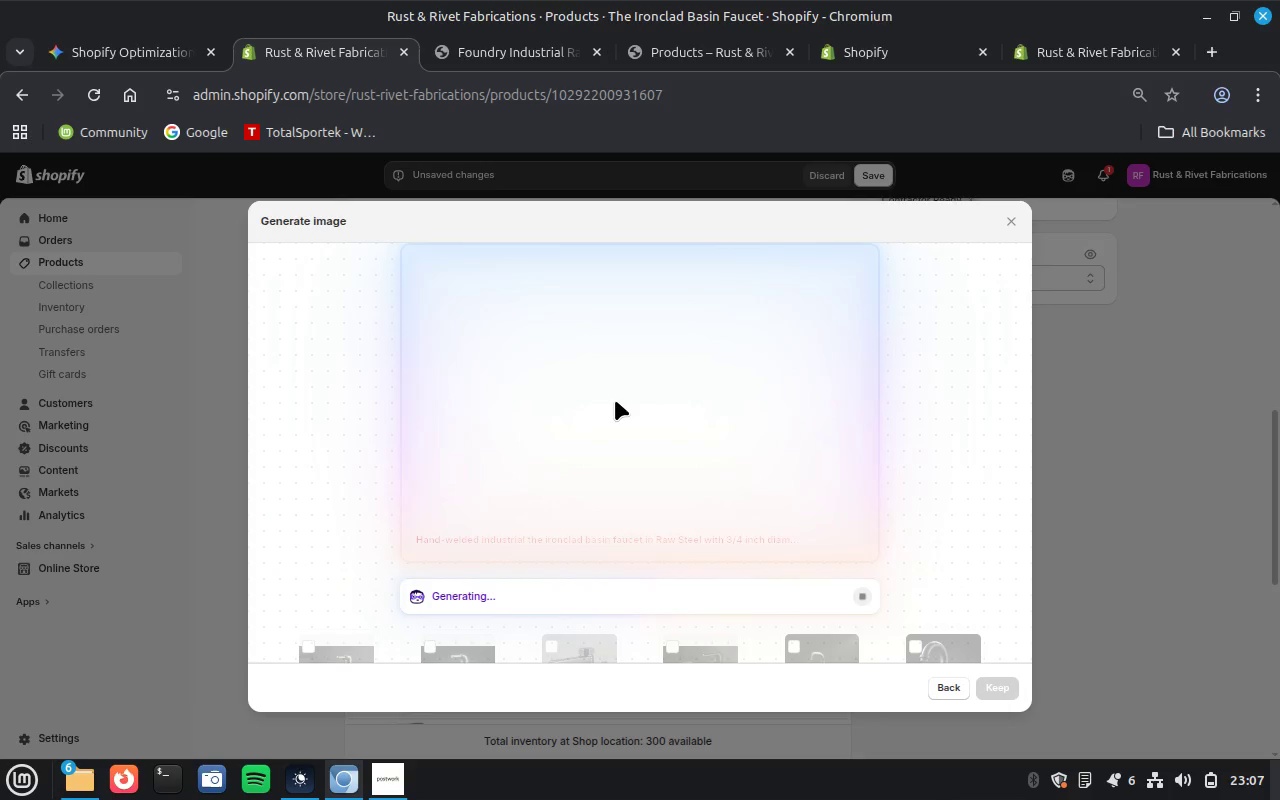 
wait(38.21)
 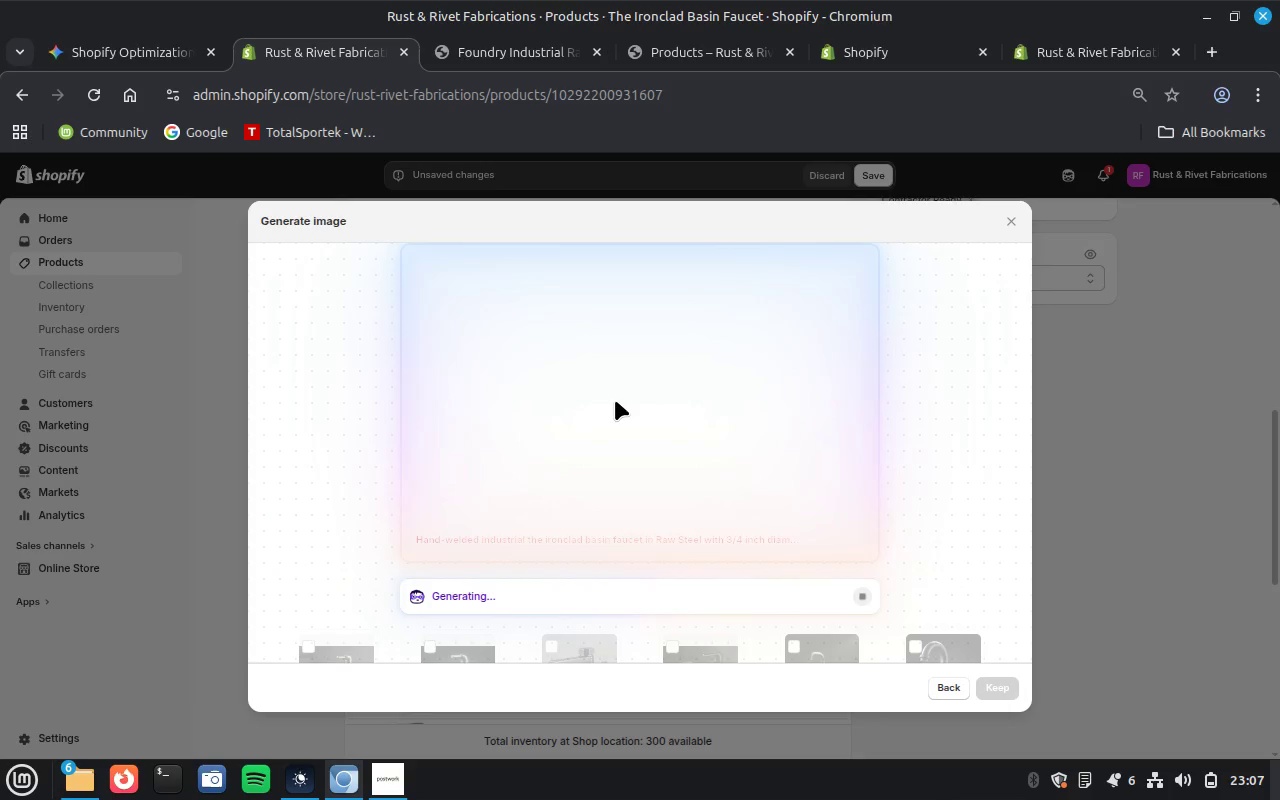 
left_click([1012, 686])
 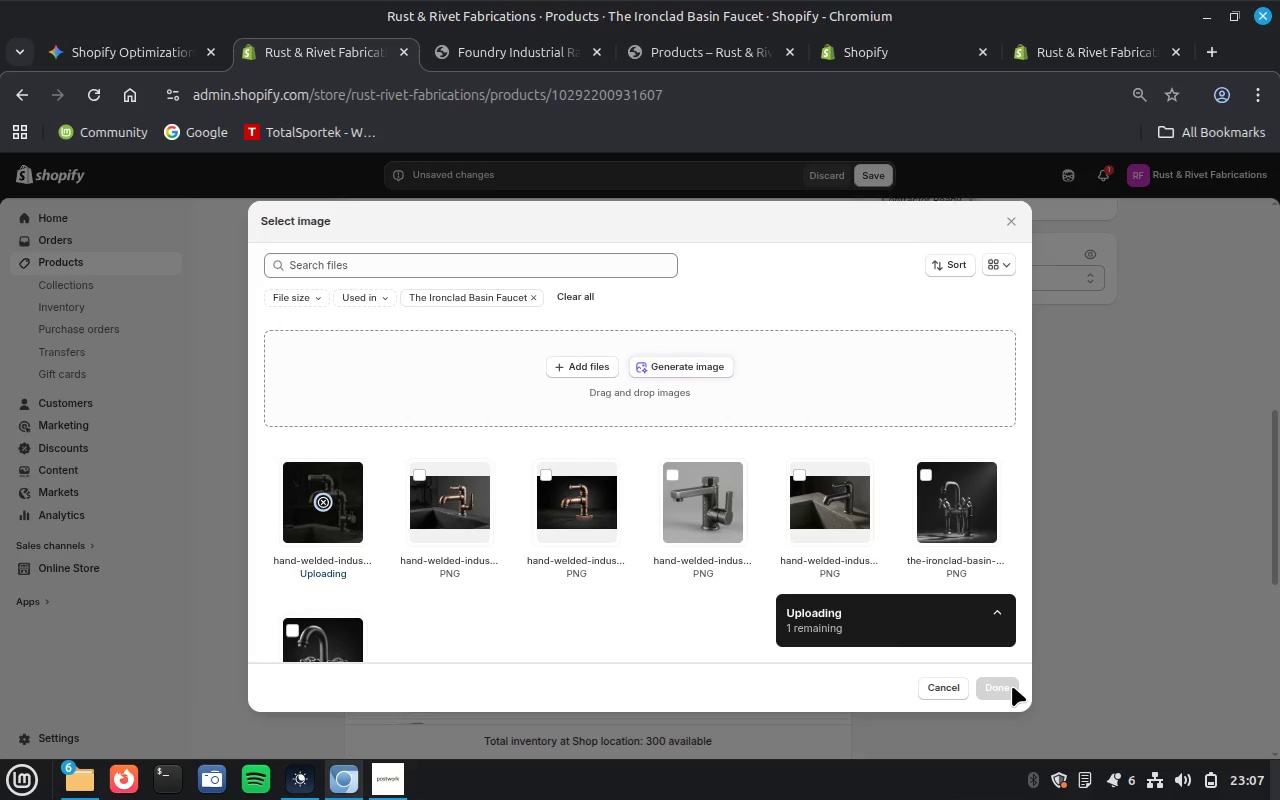 
wait(20.8)
 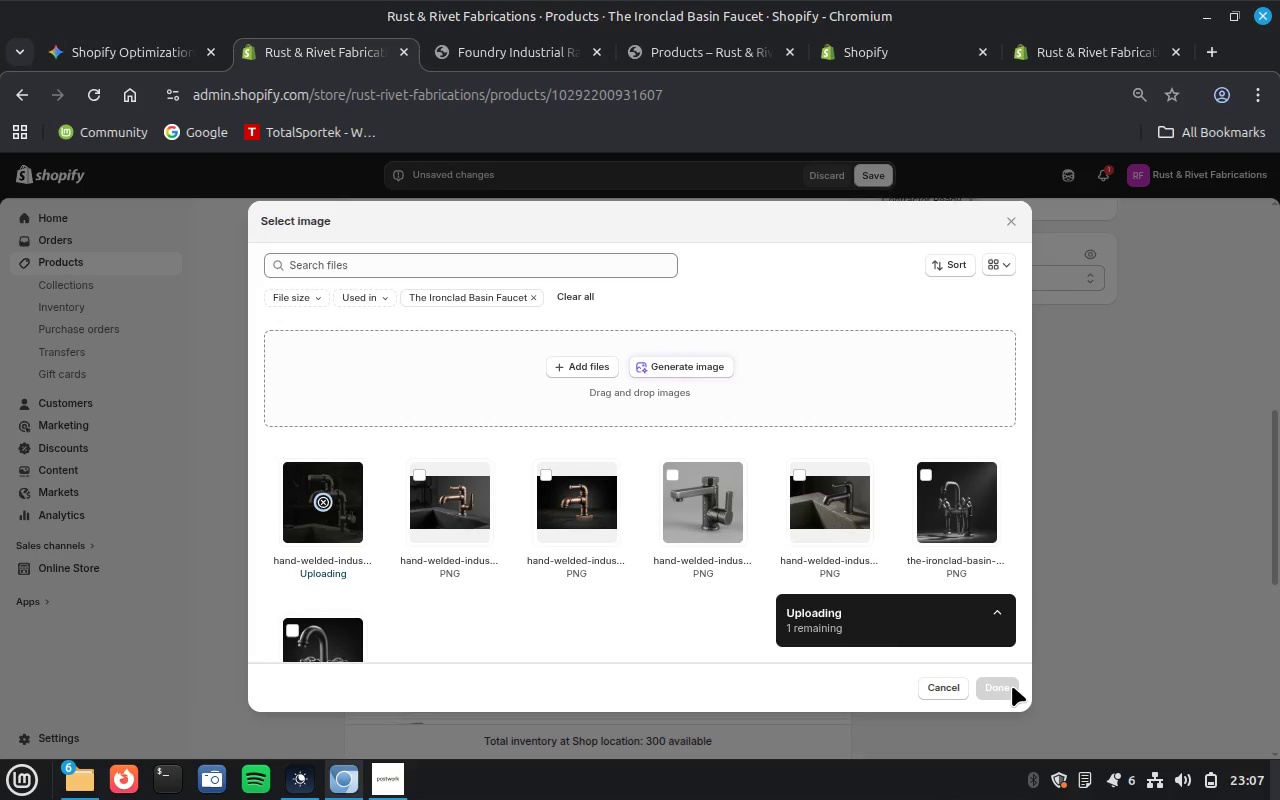 
left_click([1085, 780])
 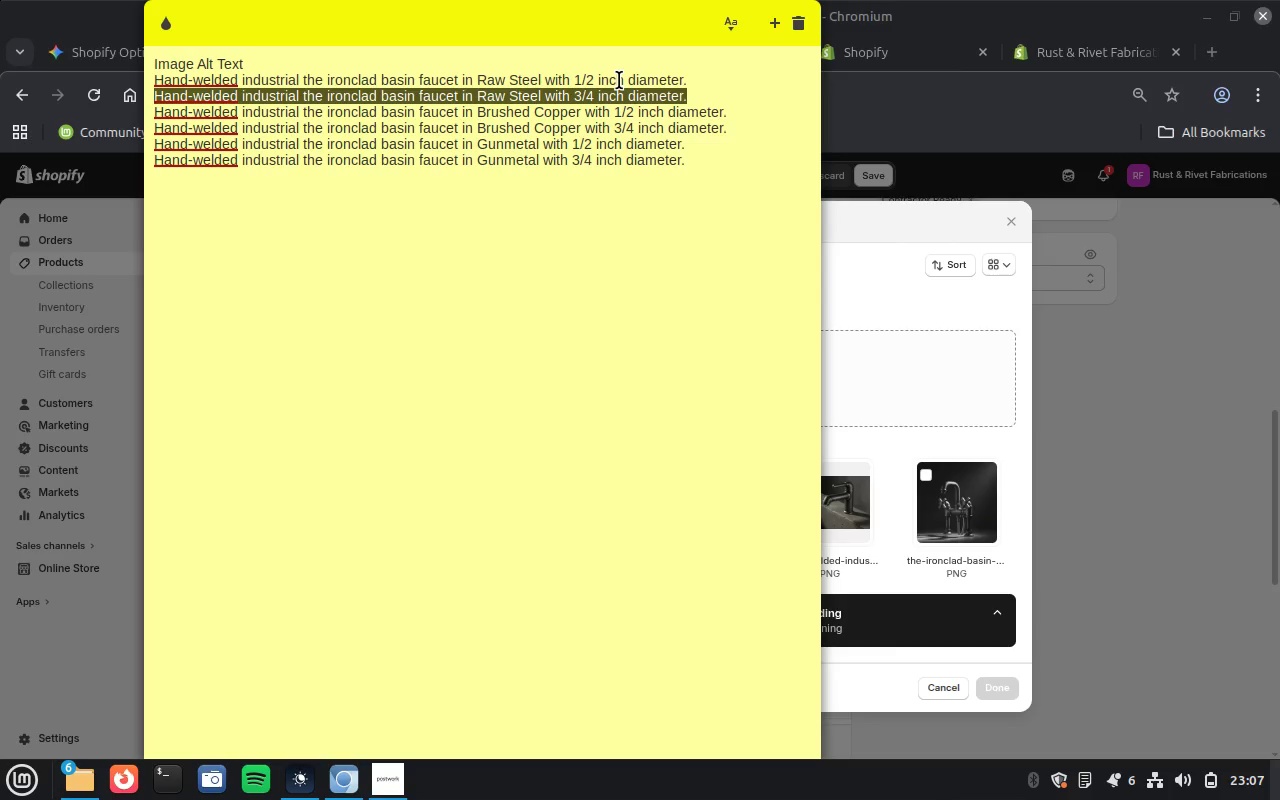 
double_click([619, 80])